 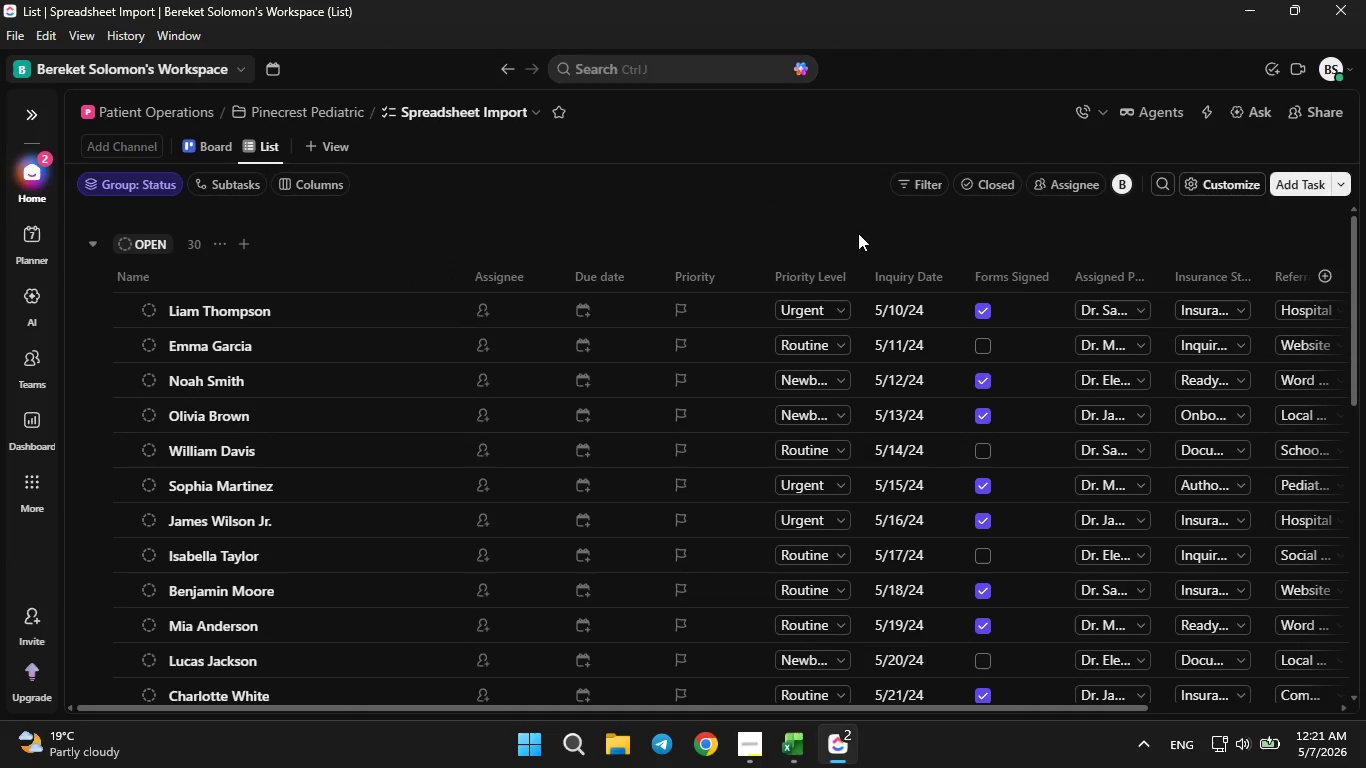 
left_click([919, 196])
 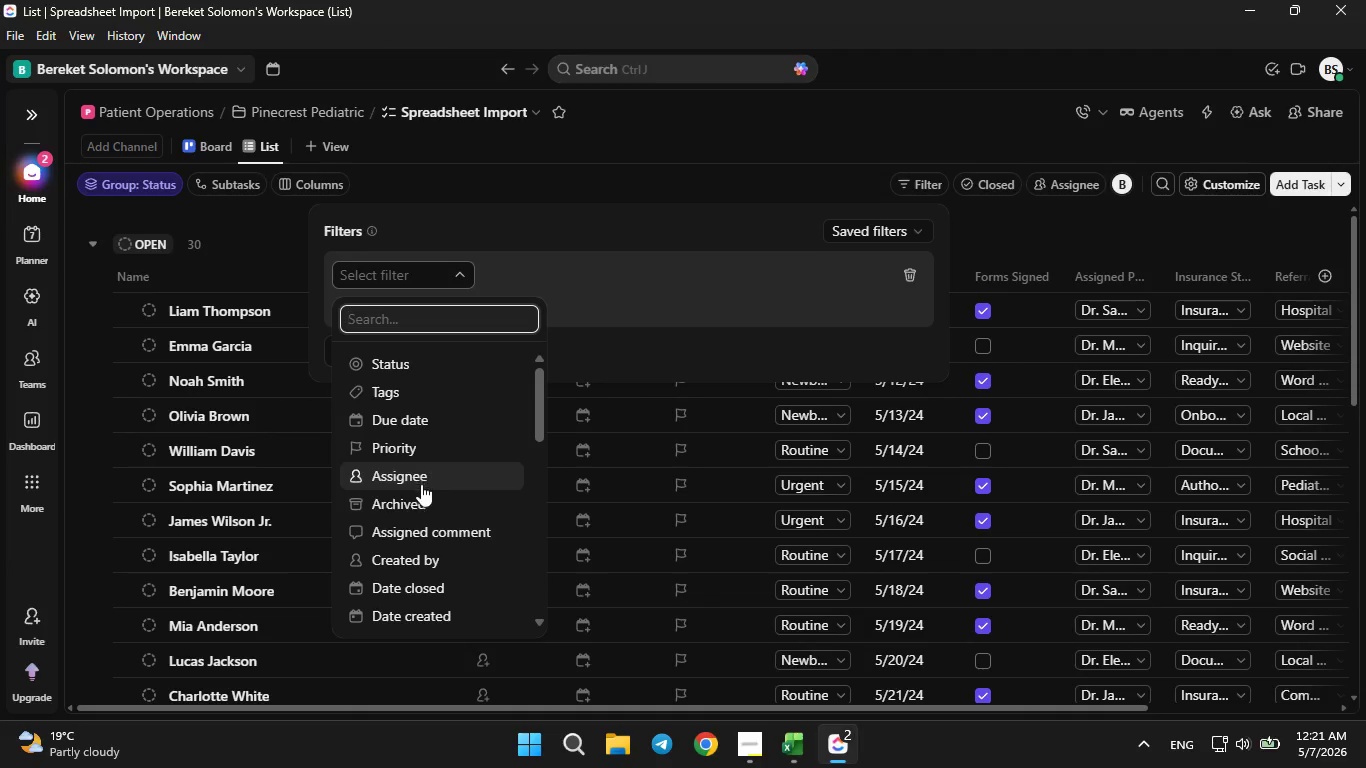 
scroll: coordinate [410, 432], scroll_direction: down, amount: 1.0
 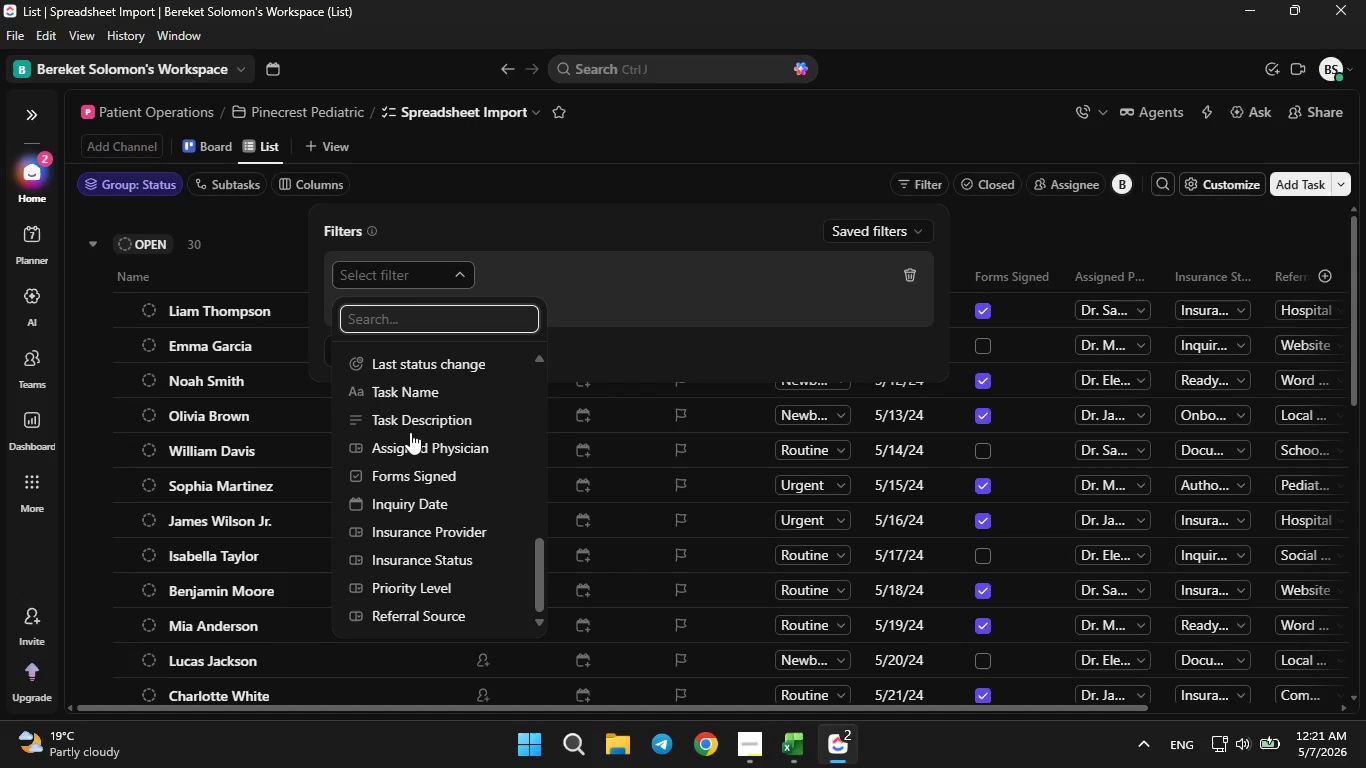 
left_click([412, 581])
 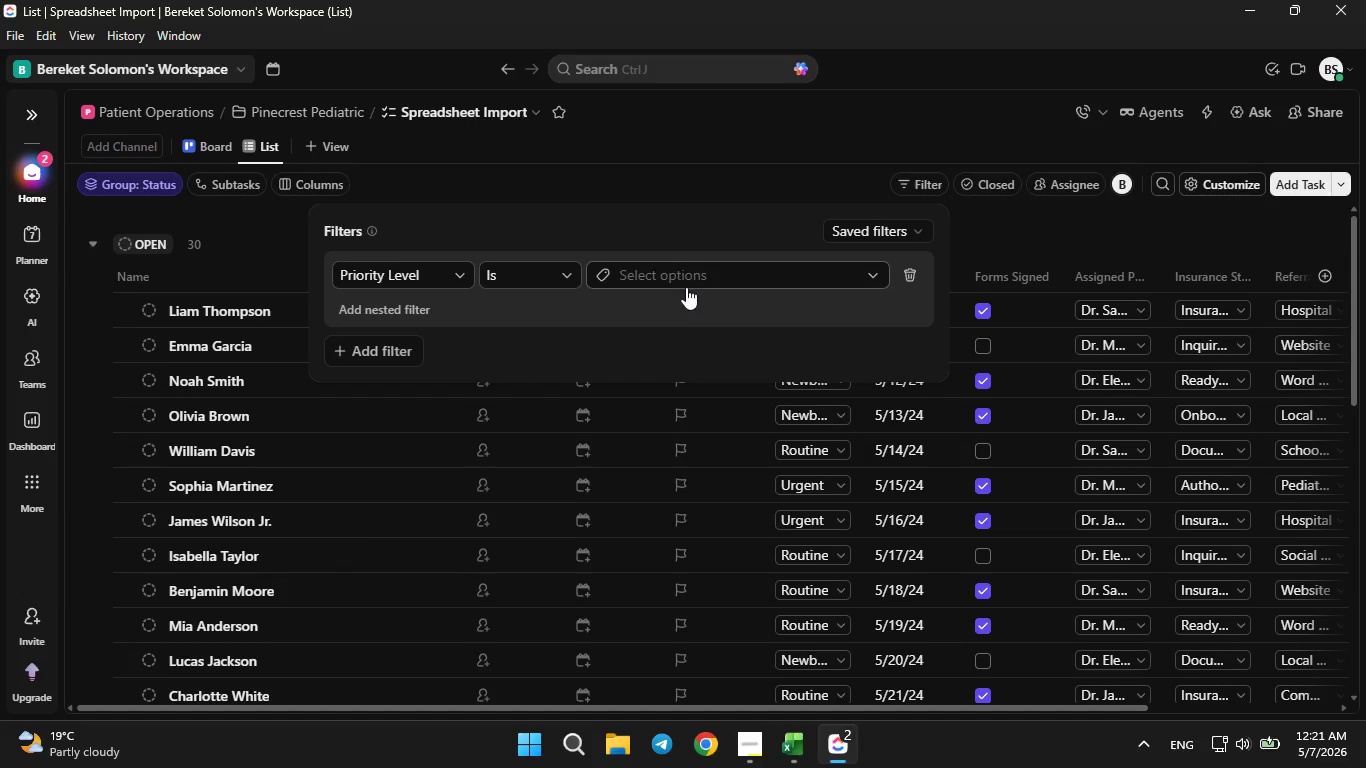 
left_click([683, 281])
 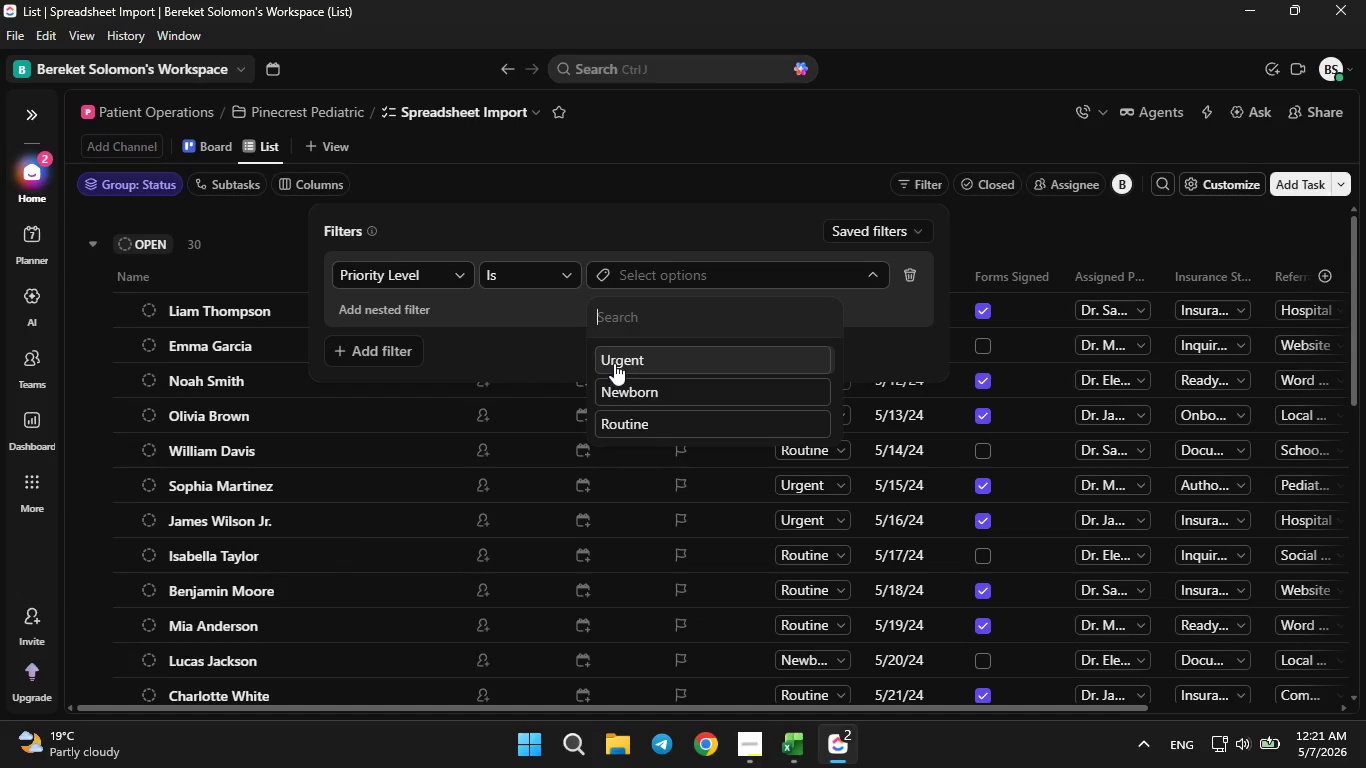 
left_click([614, 363])
 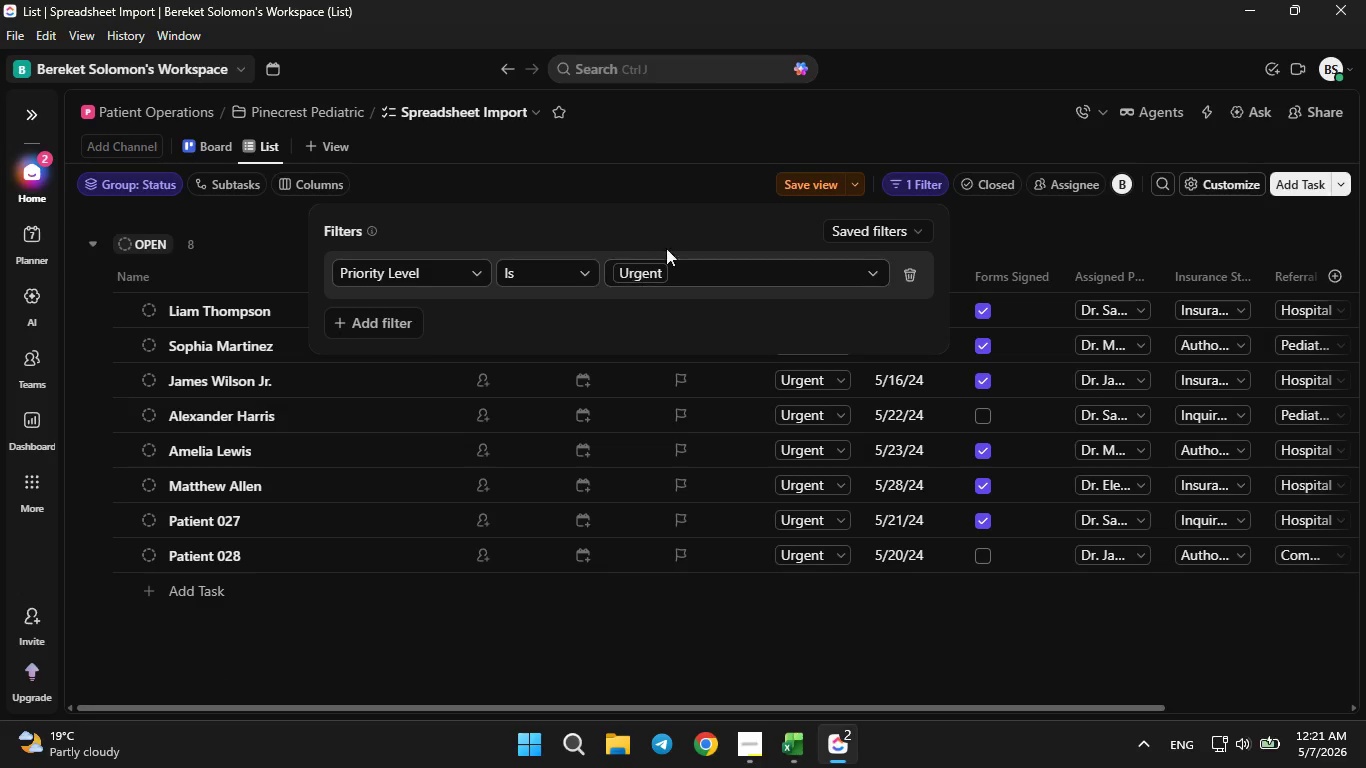 
left_click([809, 177])
 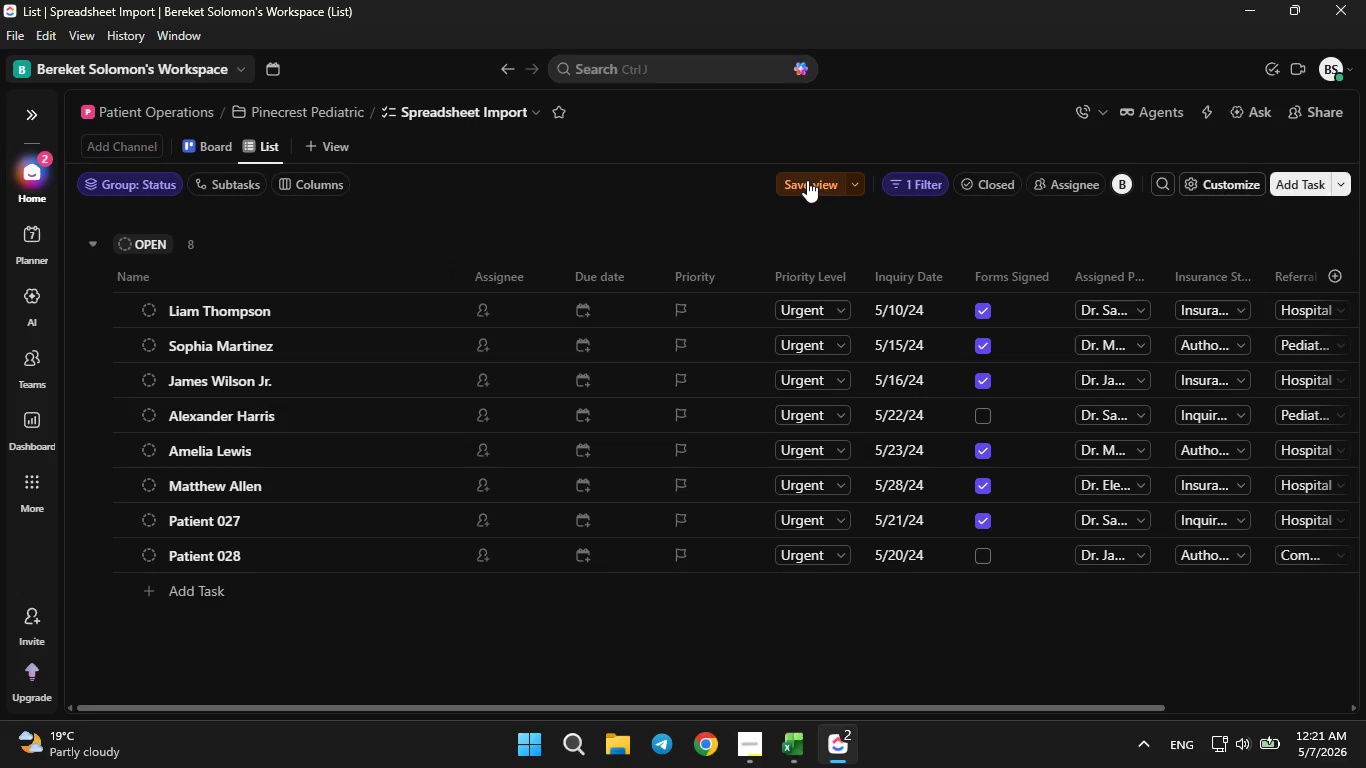 
double_click([807, 180])
 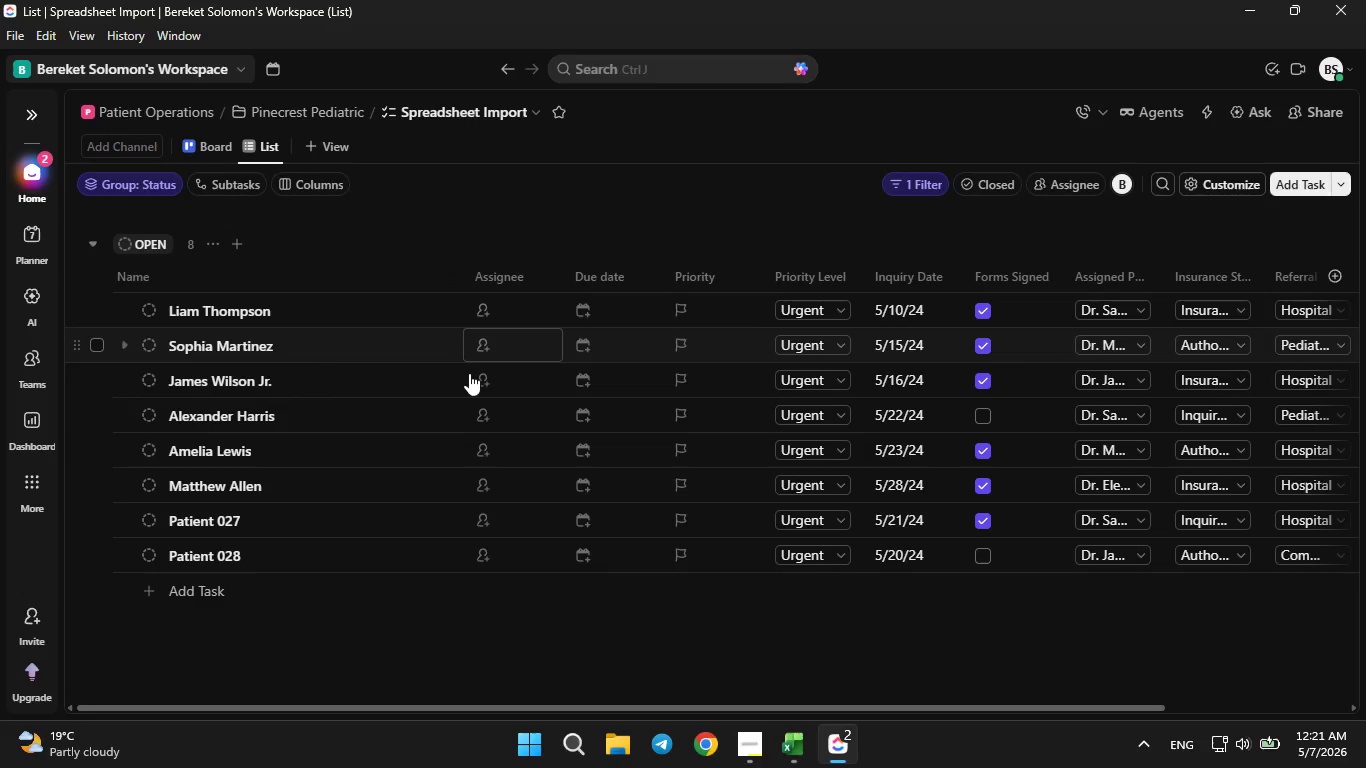 
scroll: coordinate [466, 380], scroll_direction: down, amount: 1.0
 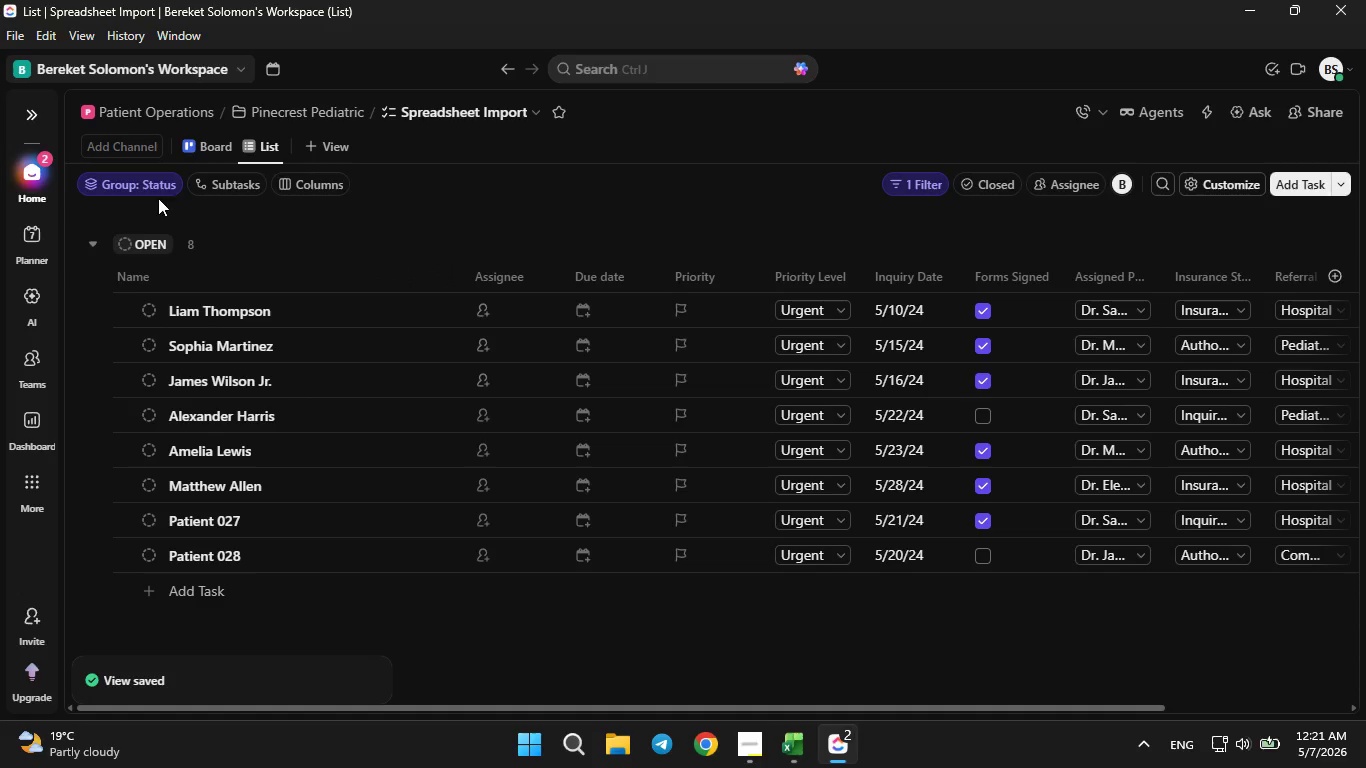 
left_click([155, 183])
 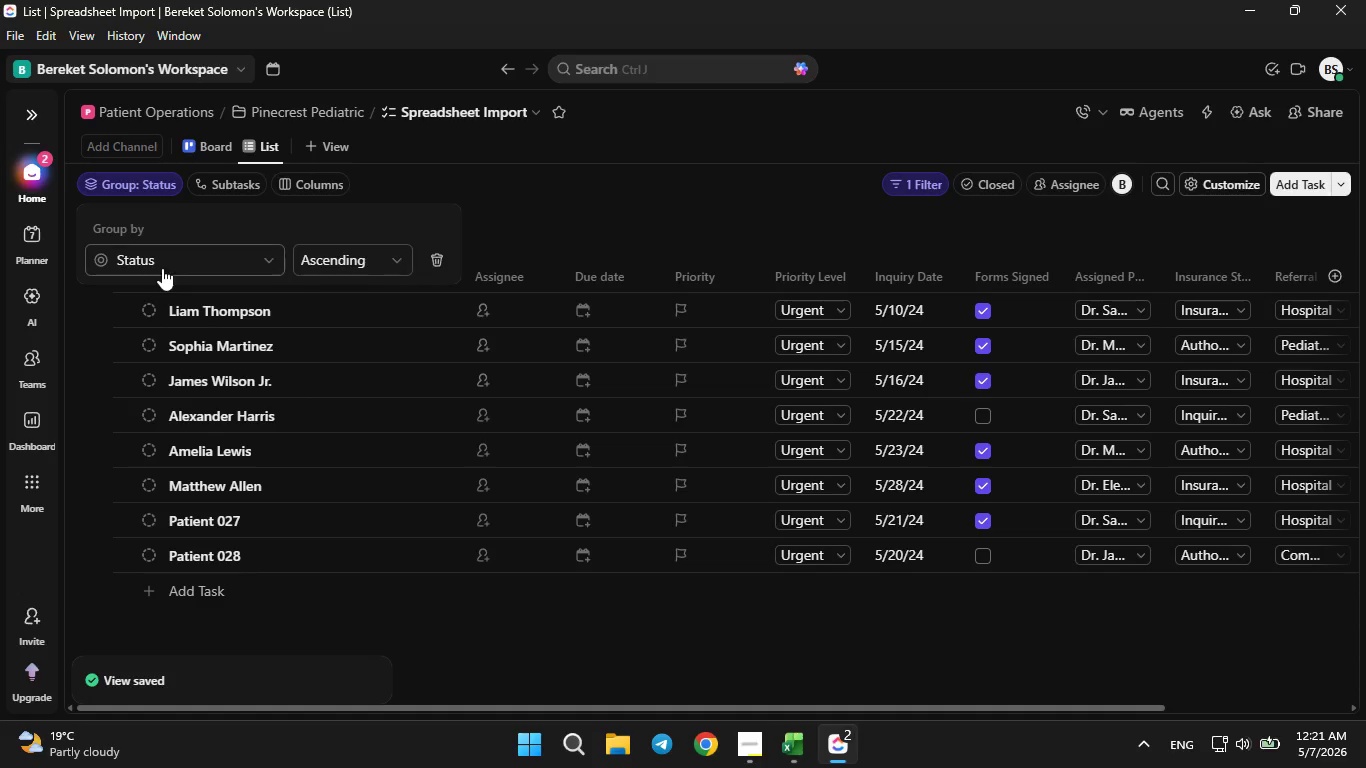 
left_click([164, 261])
 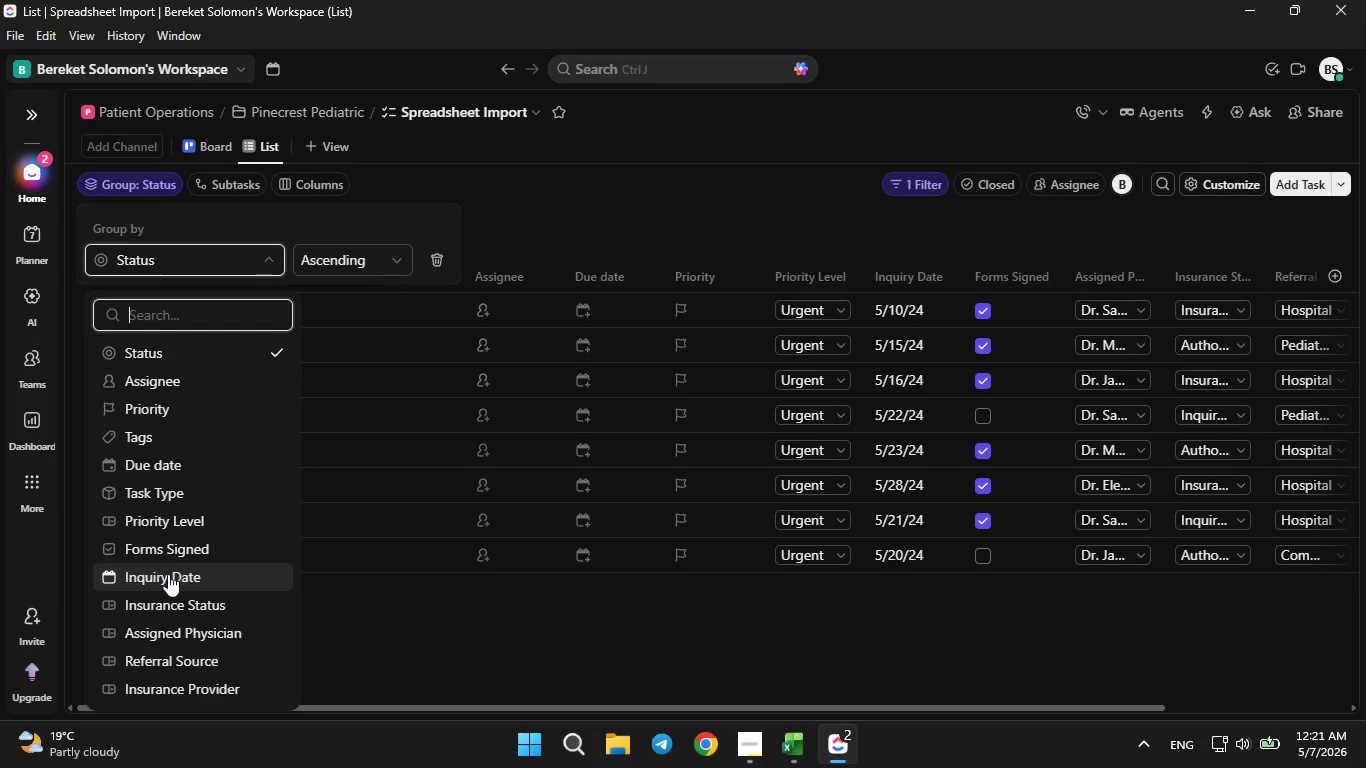 
left_click([174, 629])
 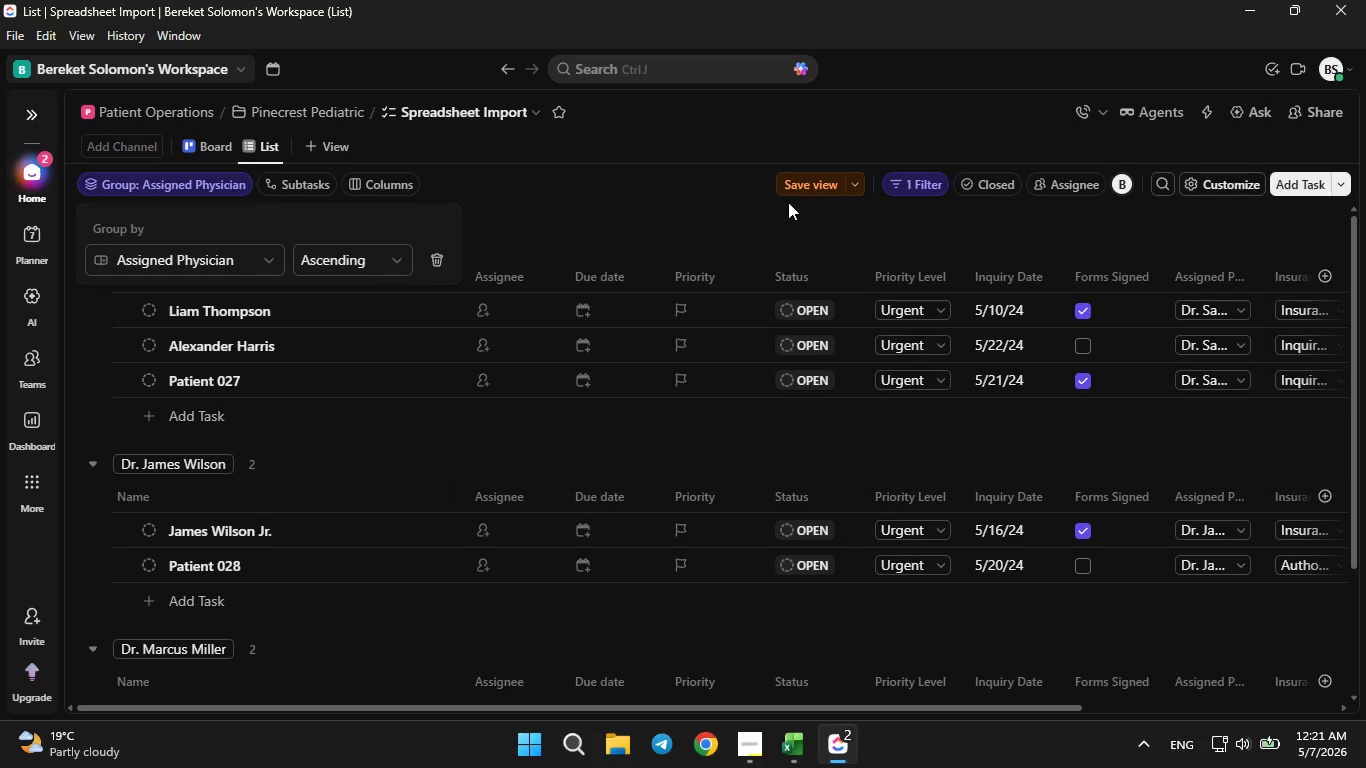 
left_click([796, 186])
 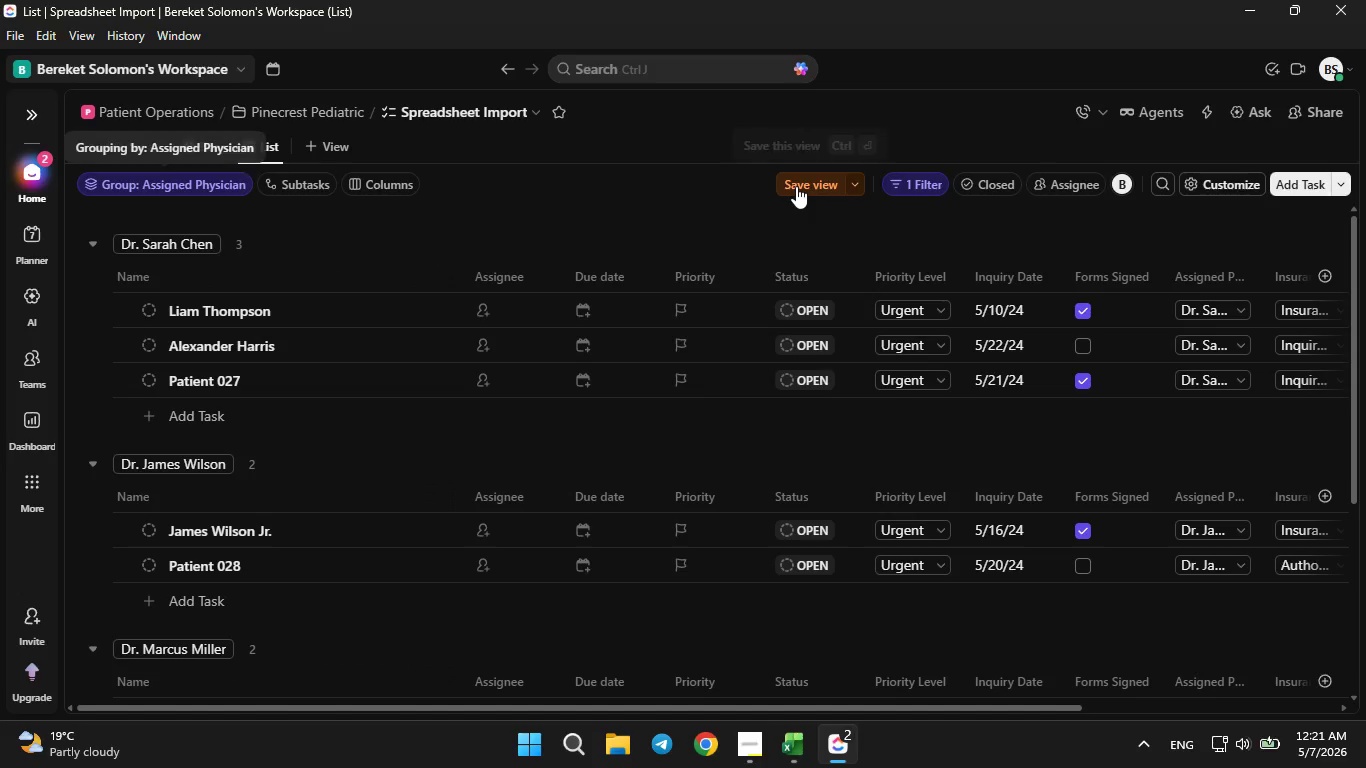 
left_click([796, 186])
 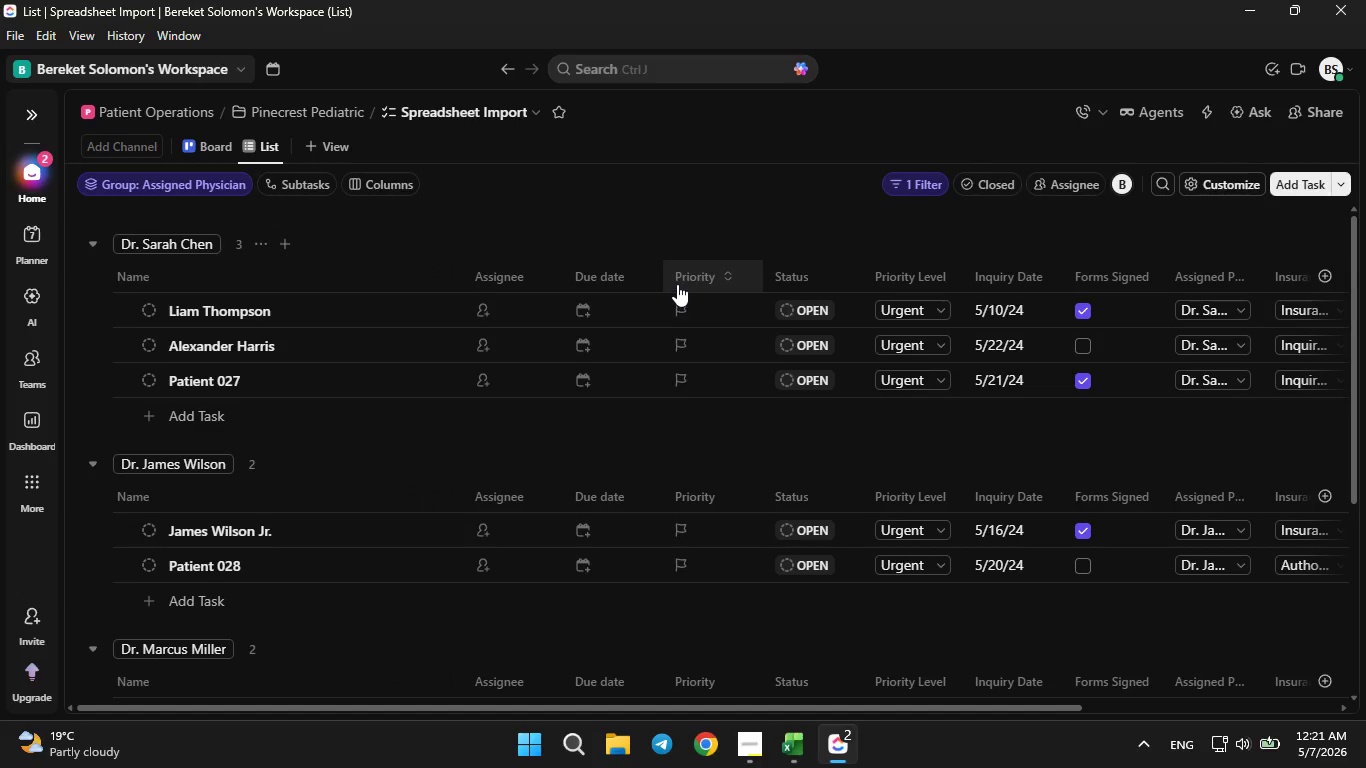 
right_click([681, 276])
 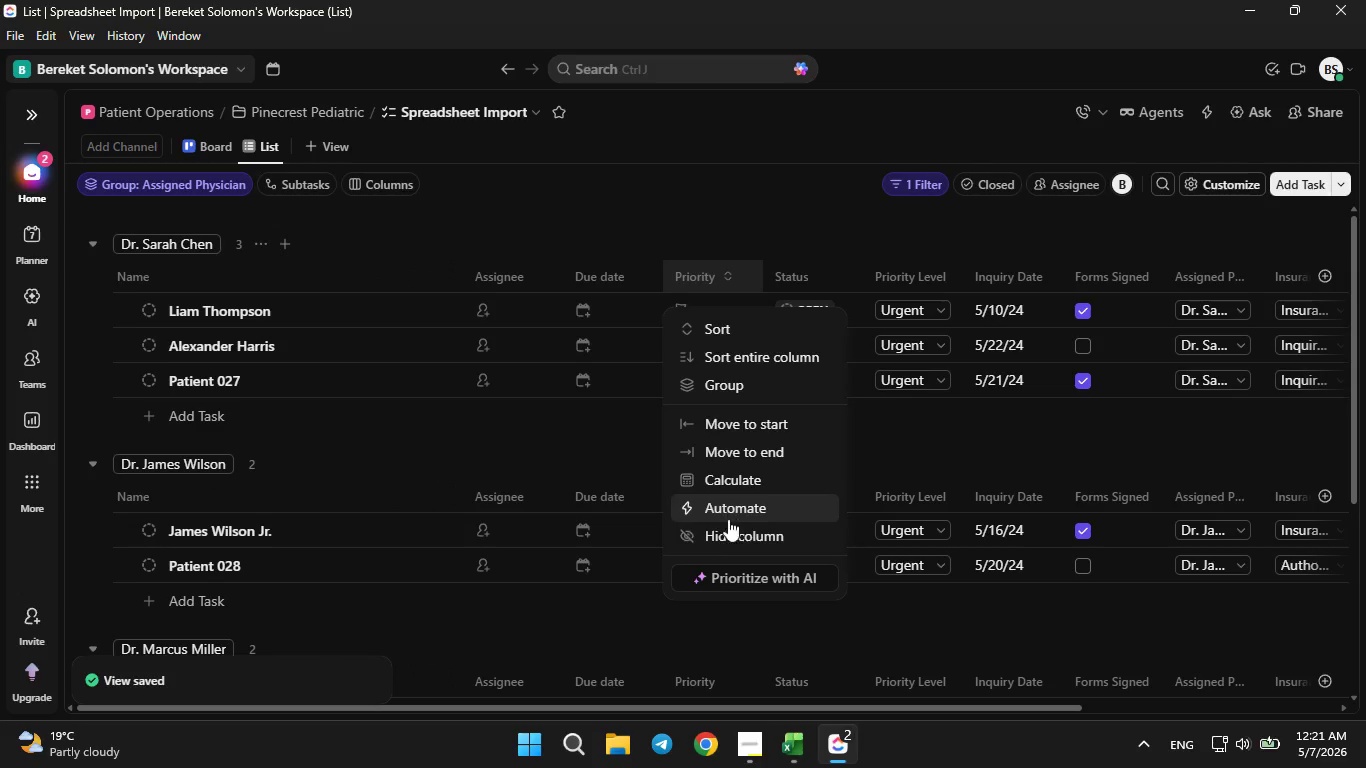 
left_click([728, 534])
 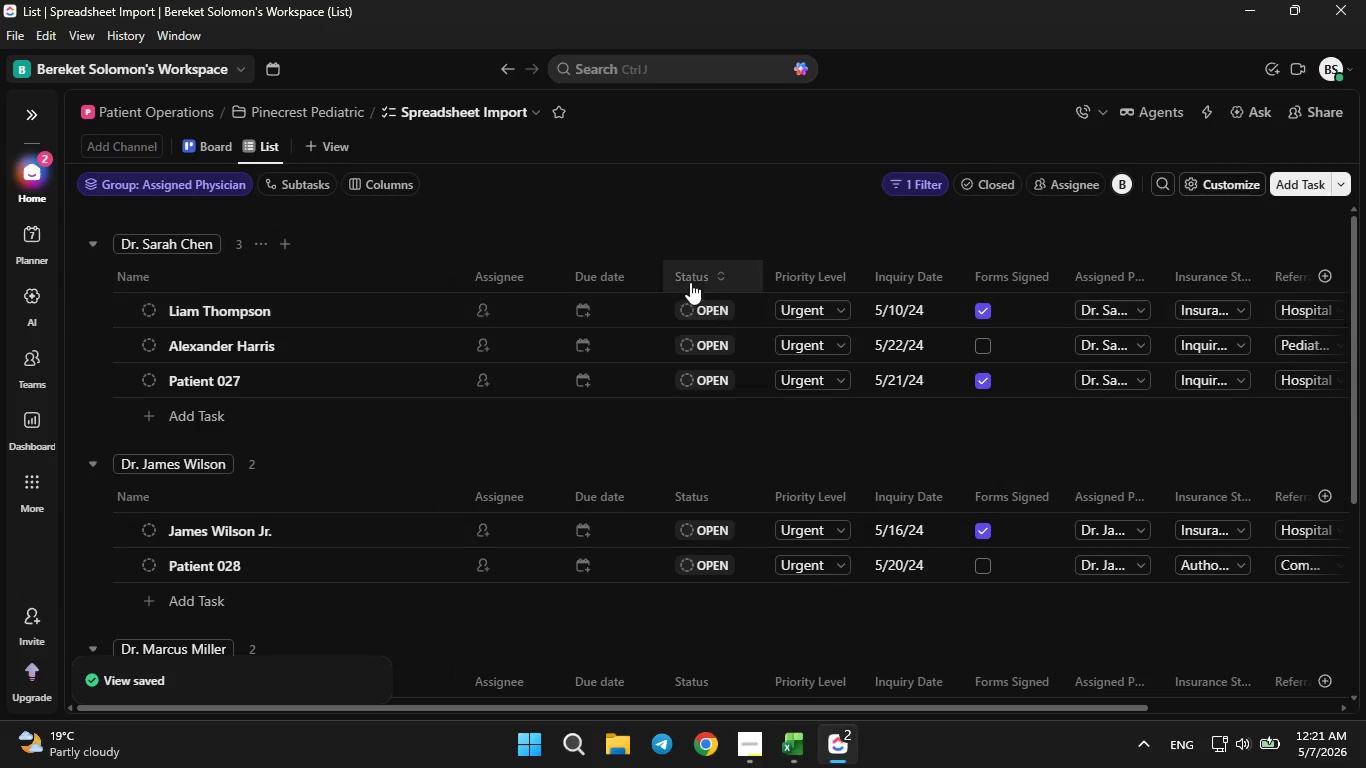 
right_click([687, 274])
 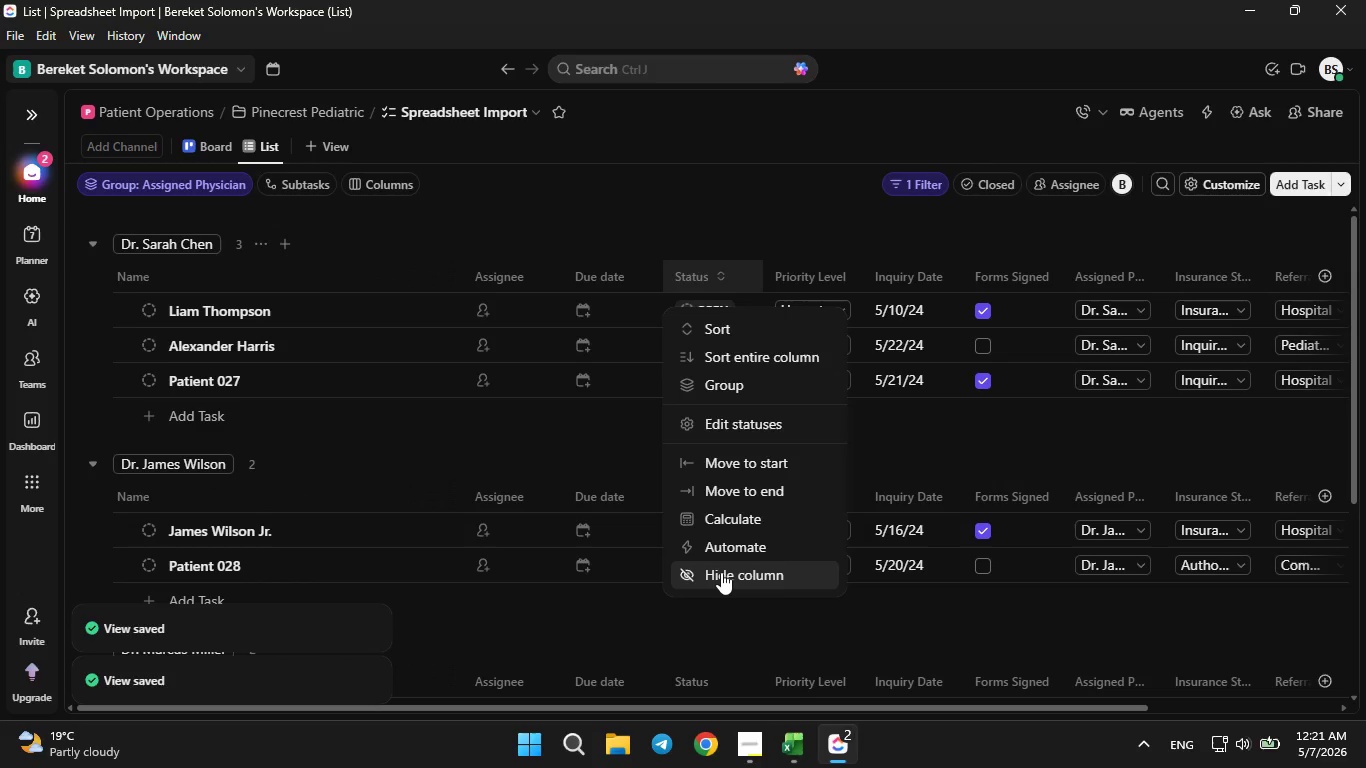 
left_click([721, 572])
 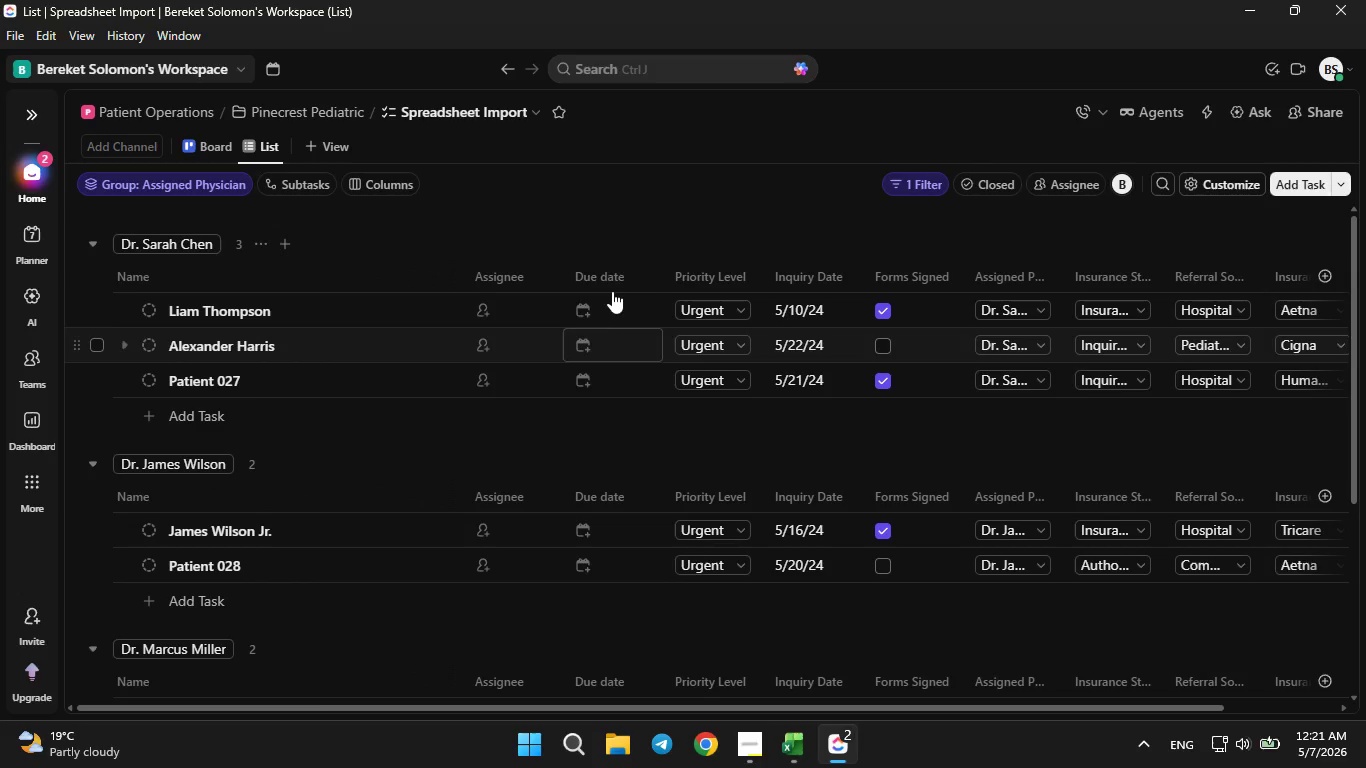 
right_click([607, 270])
 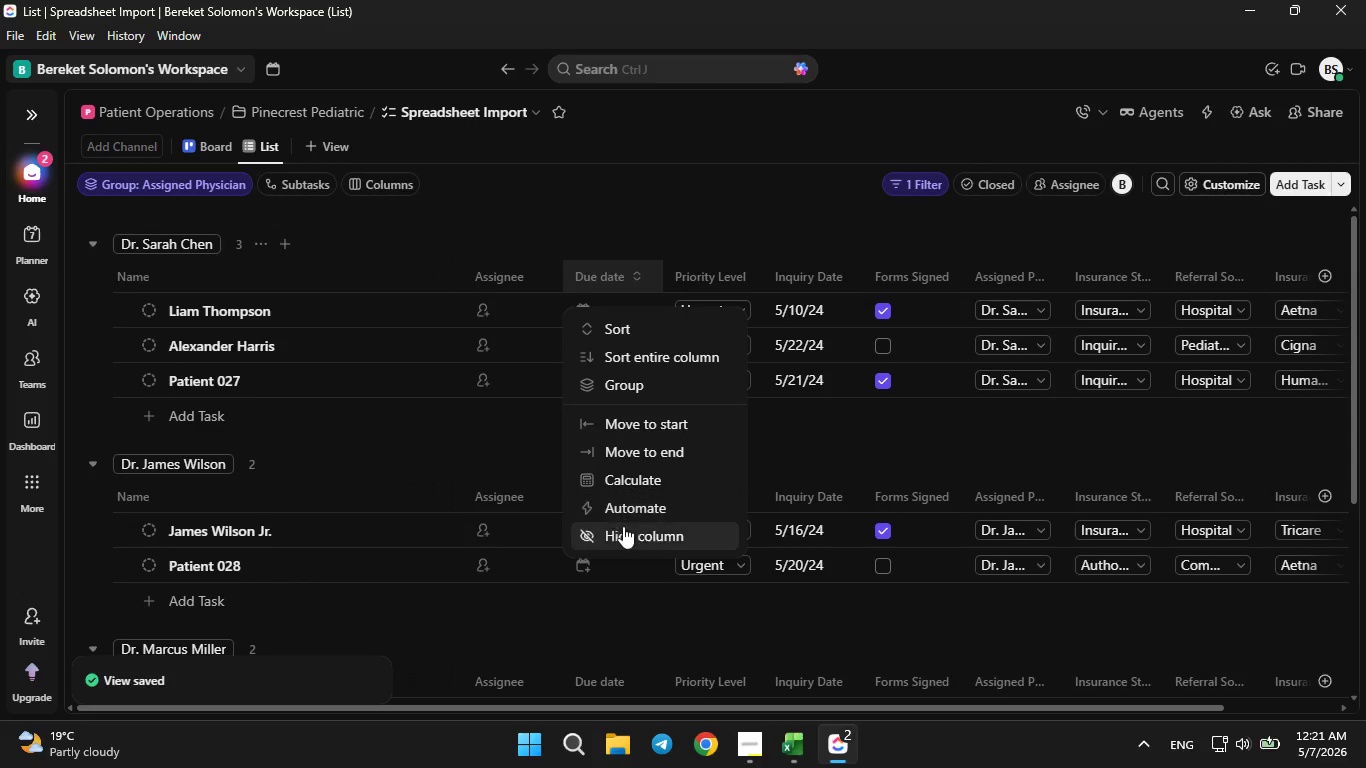 
left_click([623, 532])
 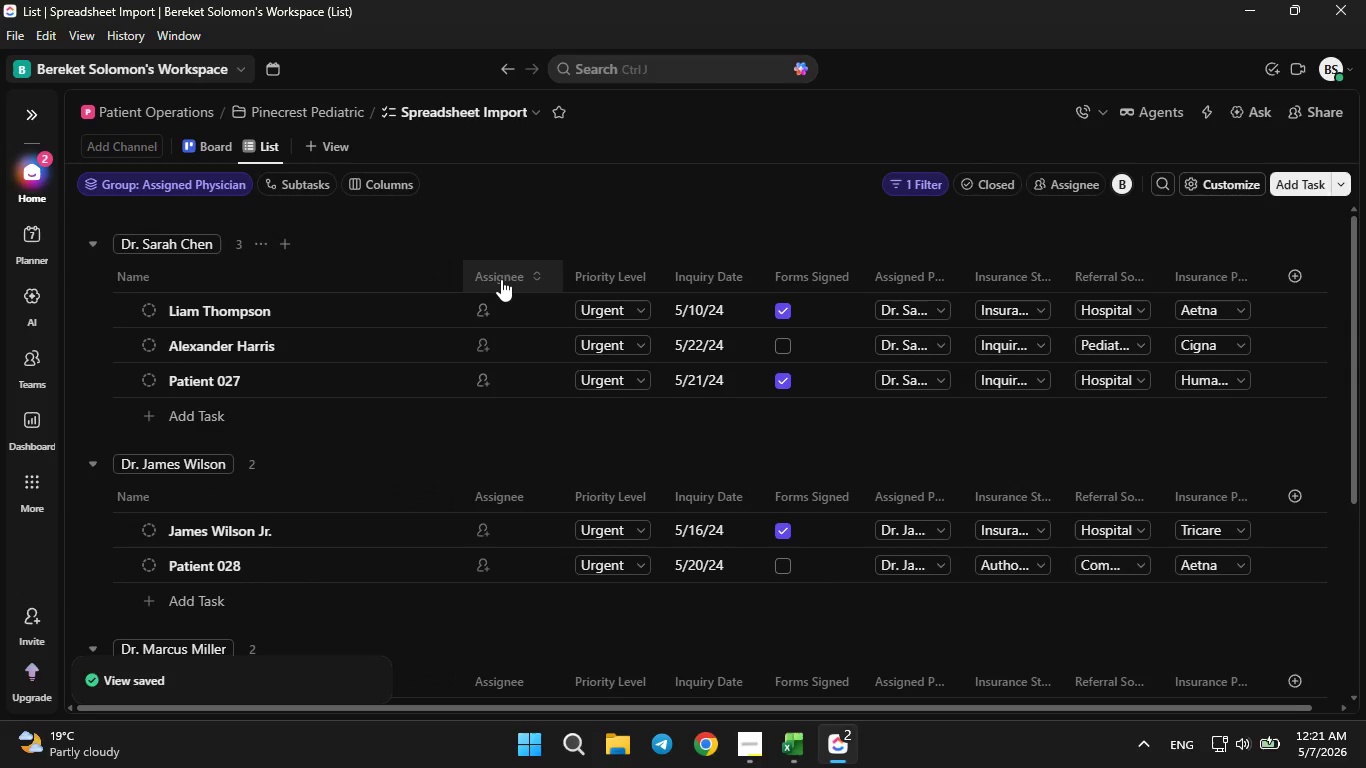 
right_click([501, 278])
 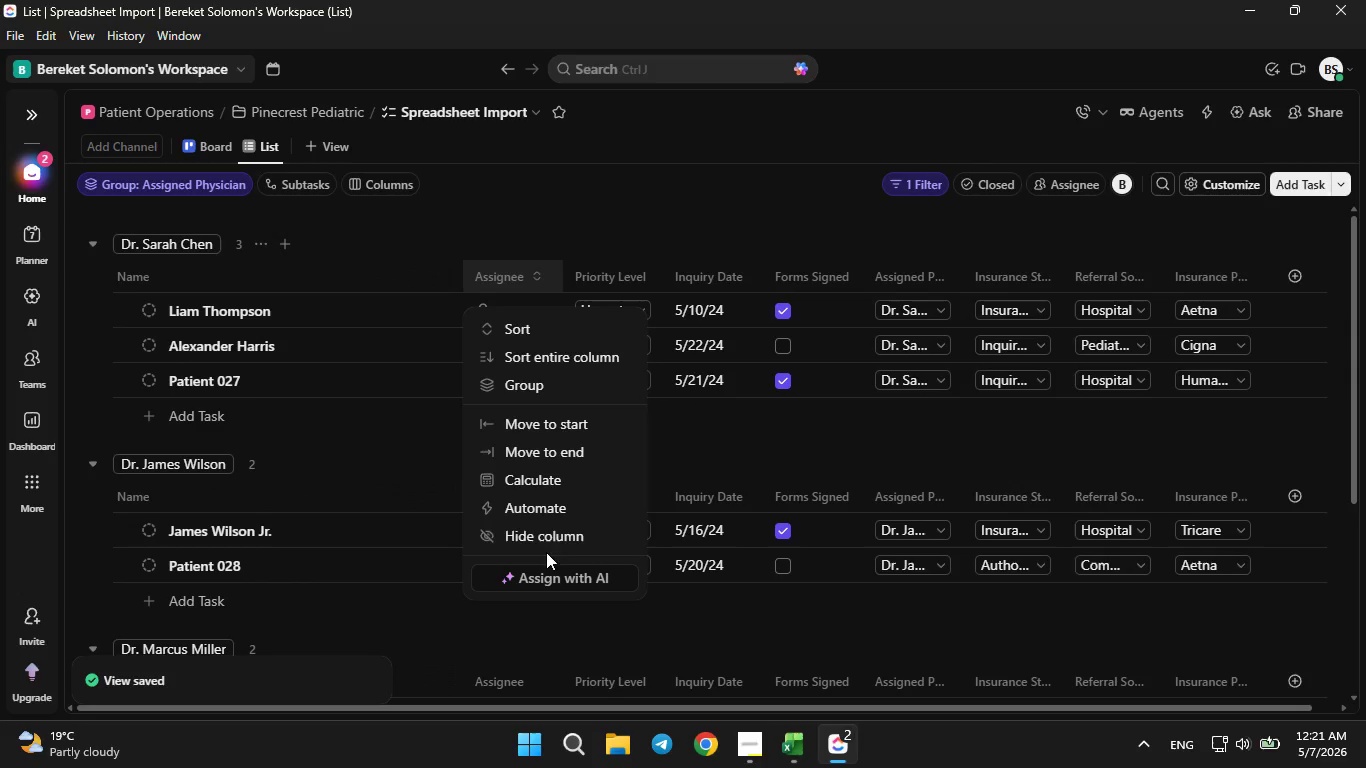 
left_click([538, 534])
 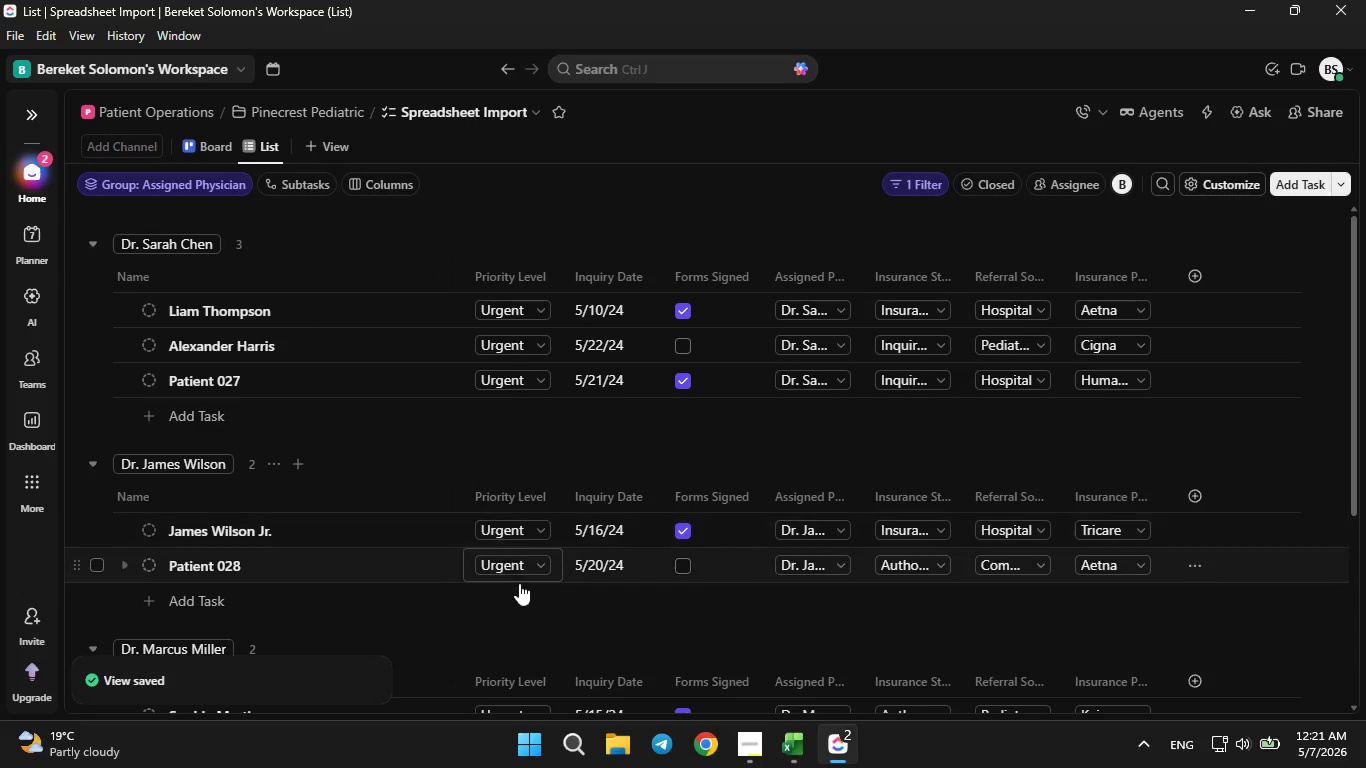 
scroll: coordinate [505, 519], scroll_direction: up, amount: 3.0
 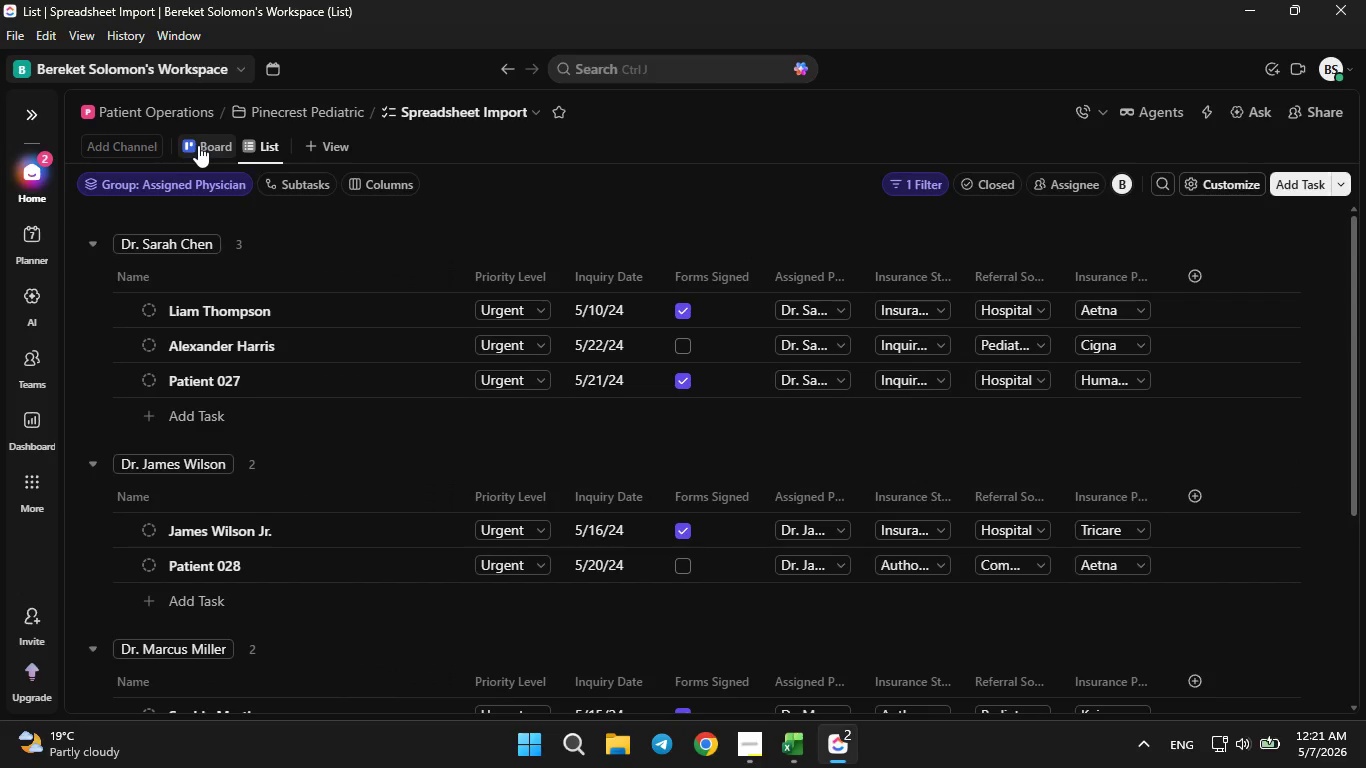 
left_click_drag(start_coordinate=[188, 141], to_coordinate=[253, 149])
 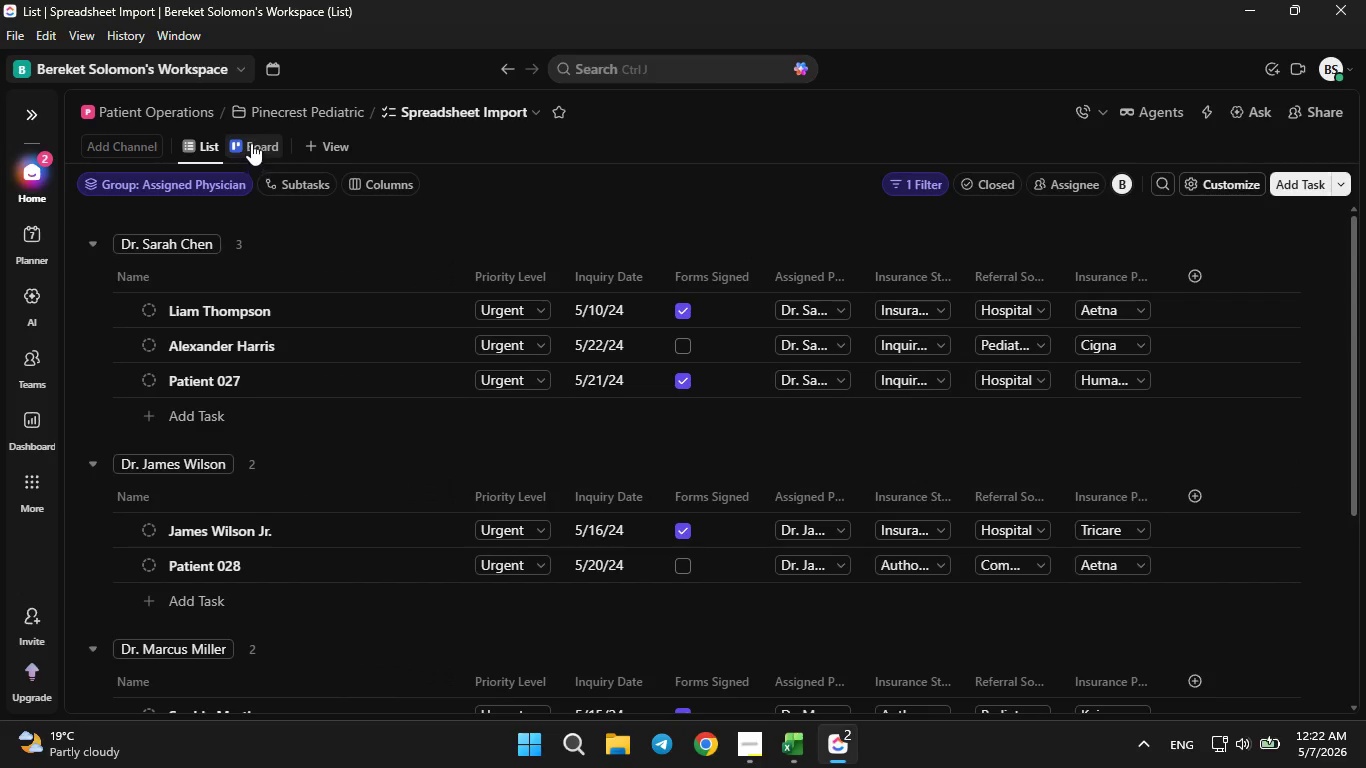 
left_click([250, 140])
 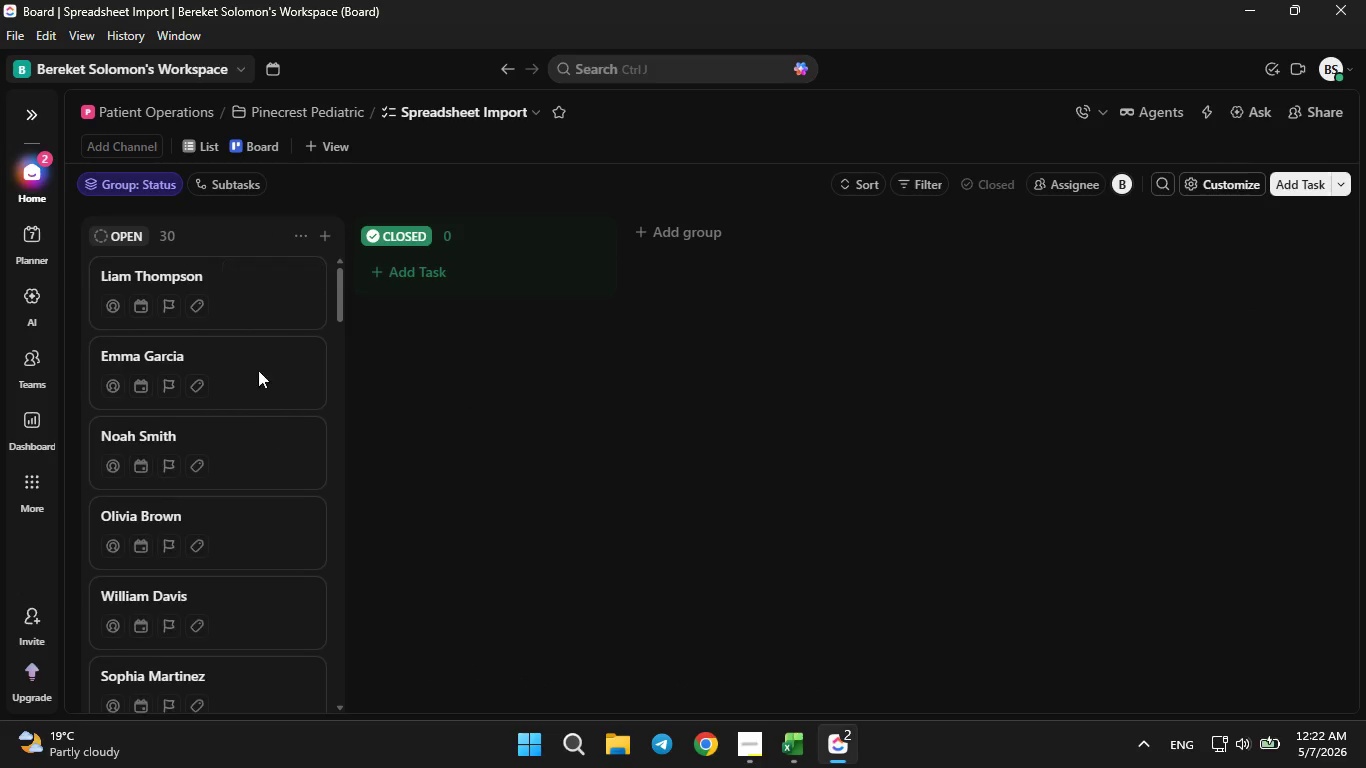 
left_click([153, 177])
 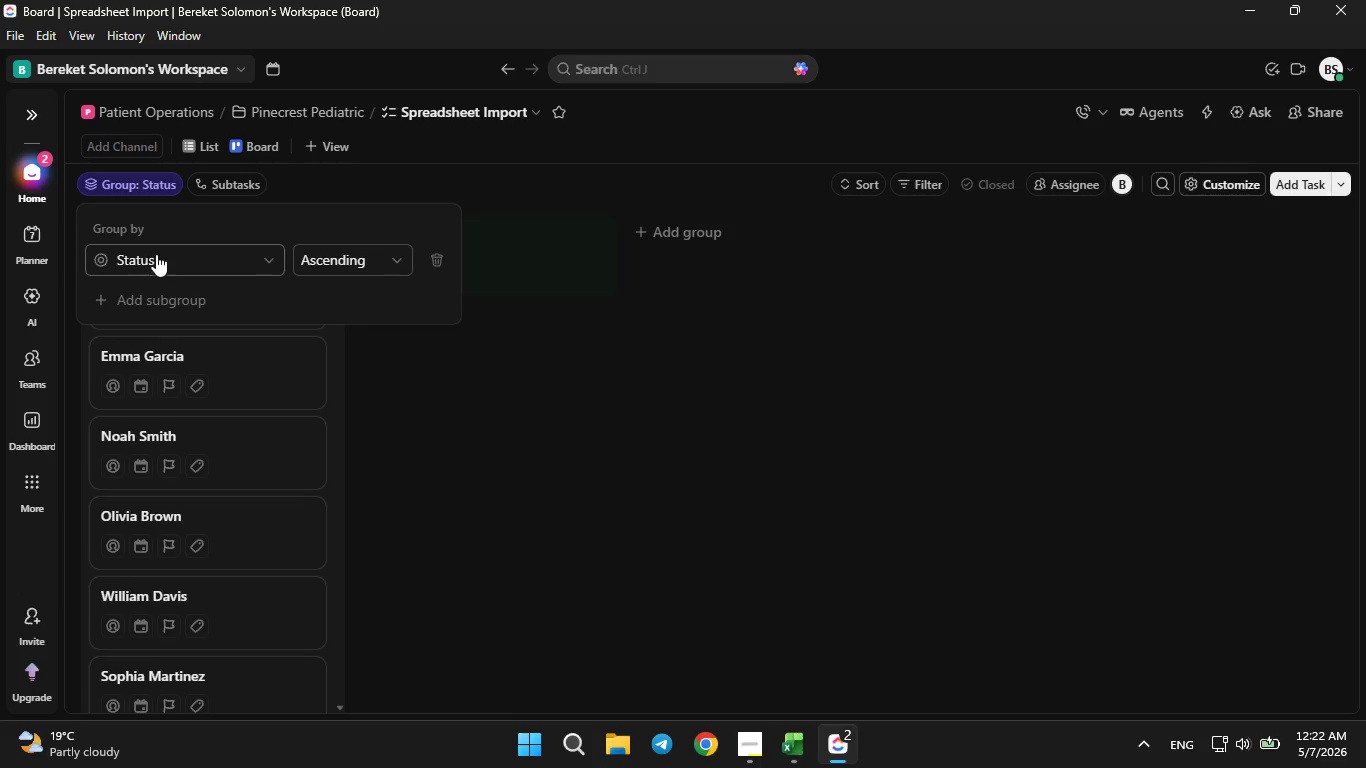 
left_click([156, 251])
 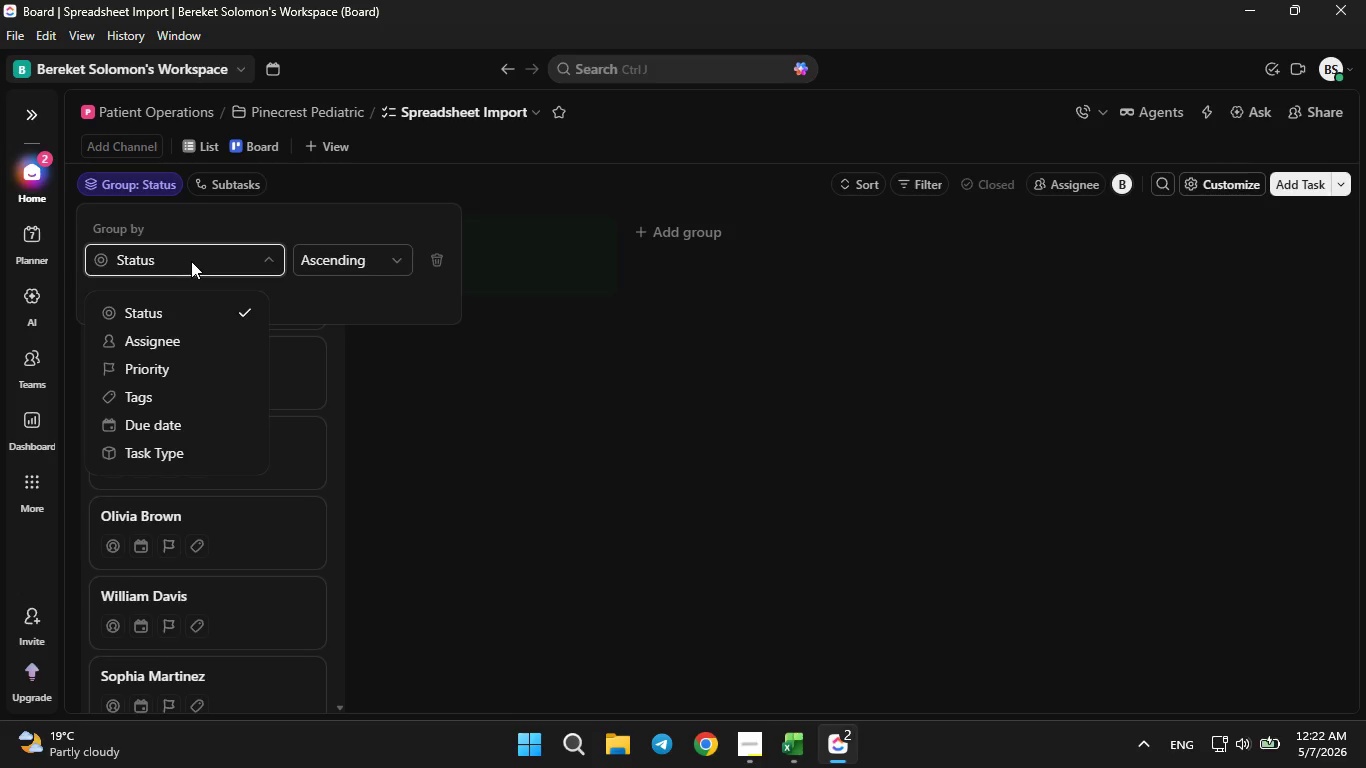 
wait(7.59)
 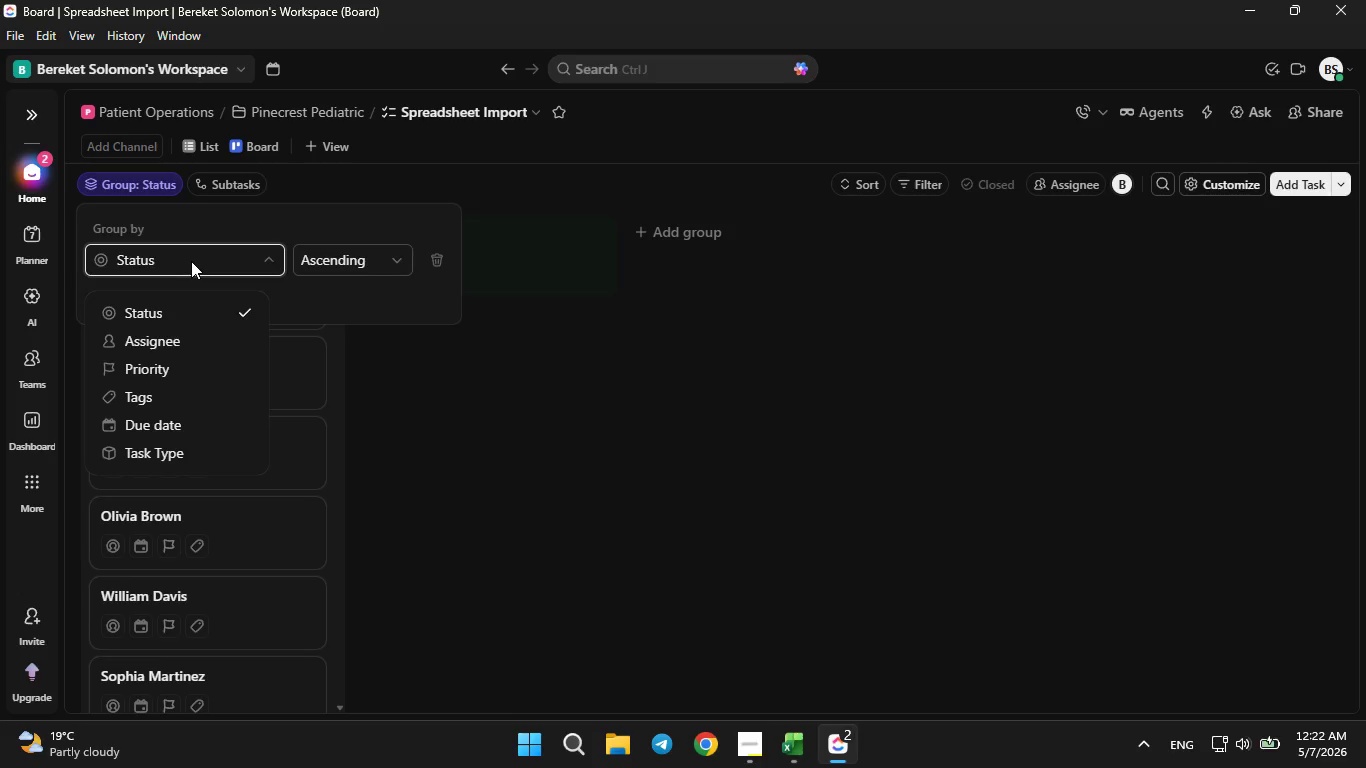 
left_click([480, 370])
 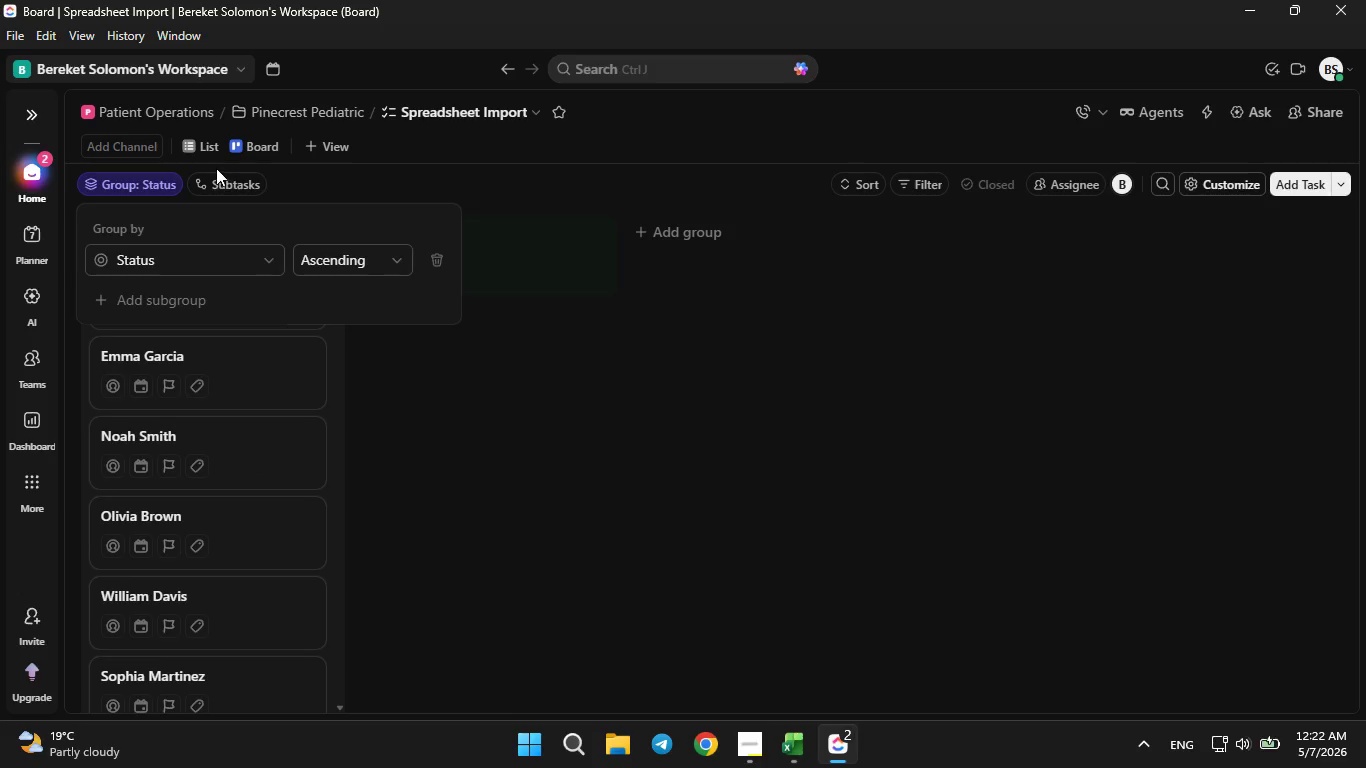 
left_click([208, 150])
 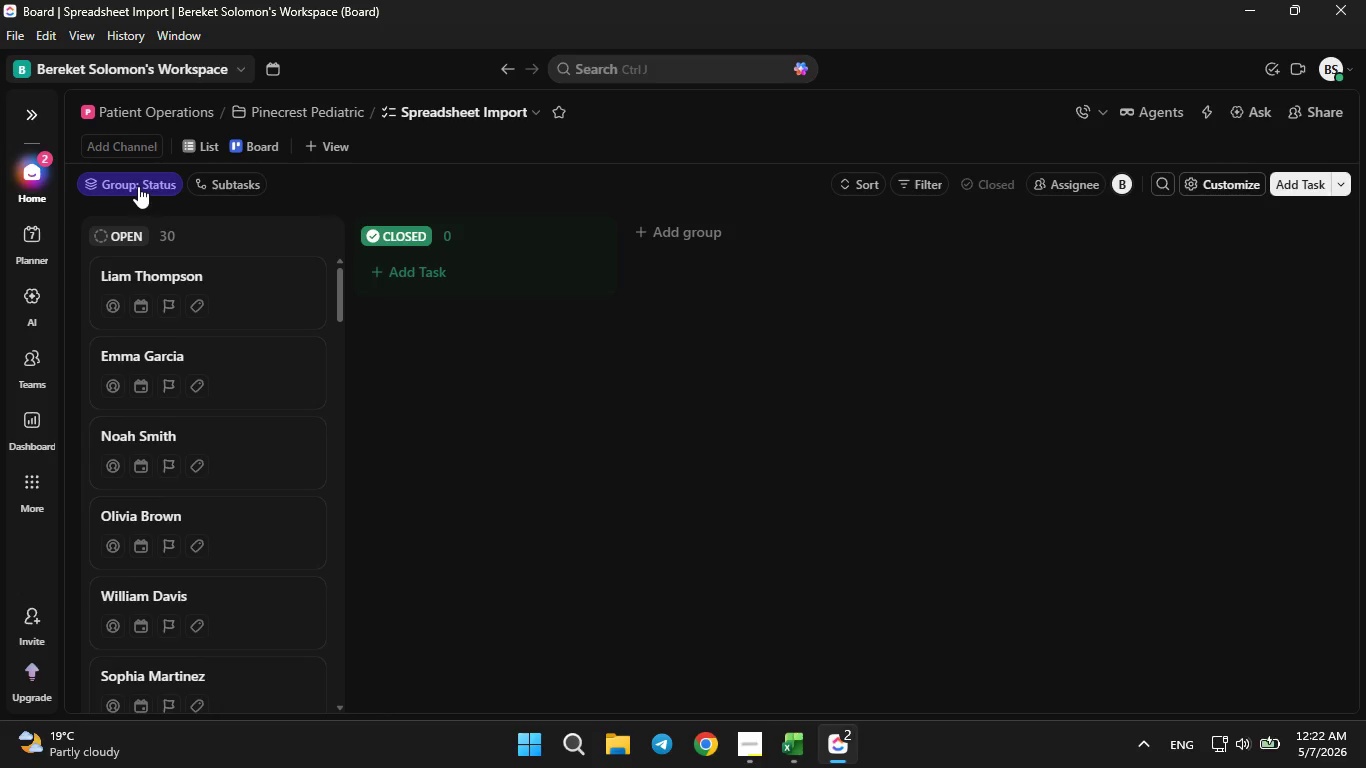 
left_click([245, 145])
 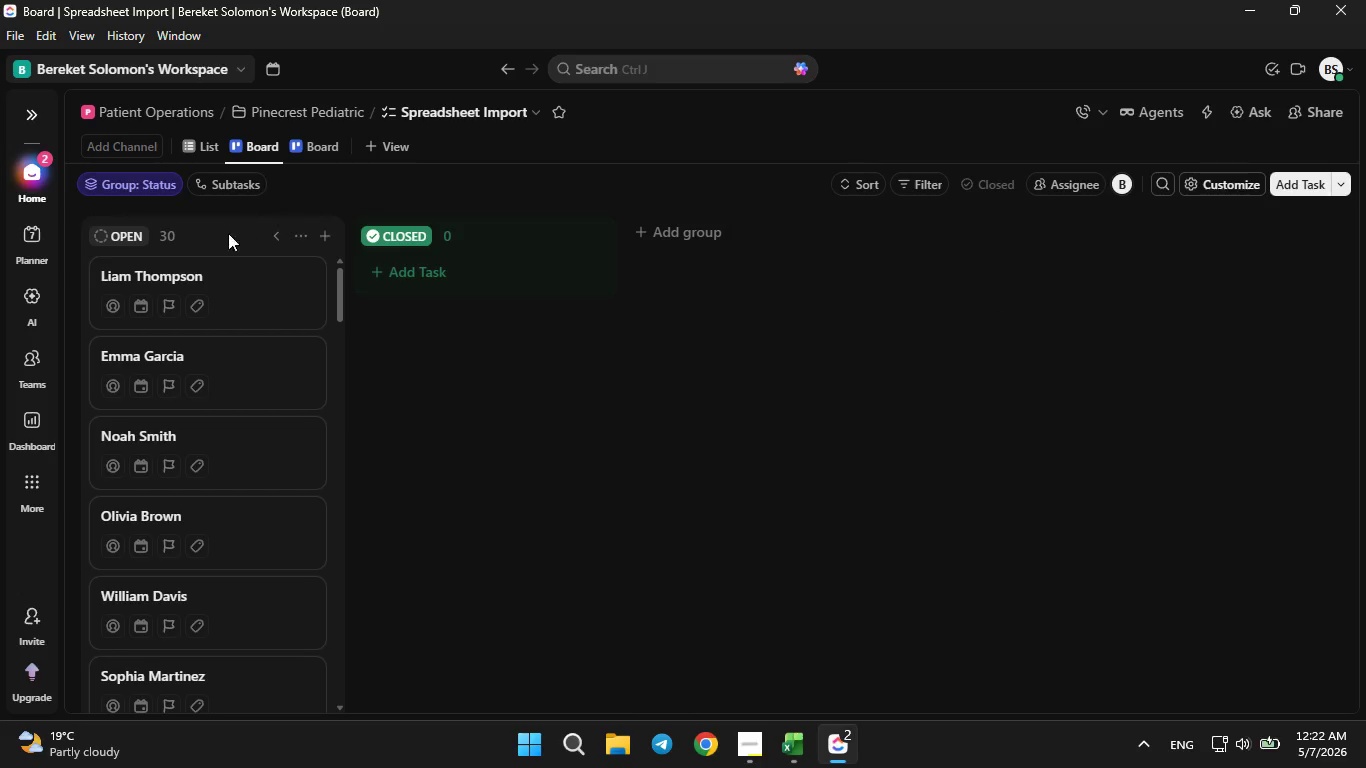 
left_click([158, 188])
 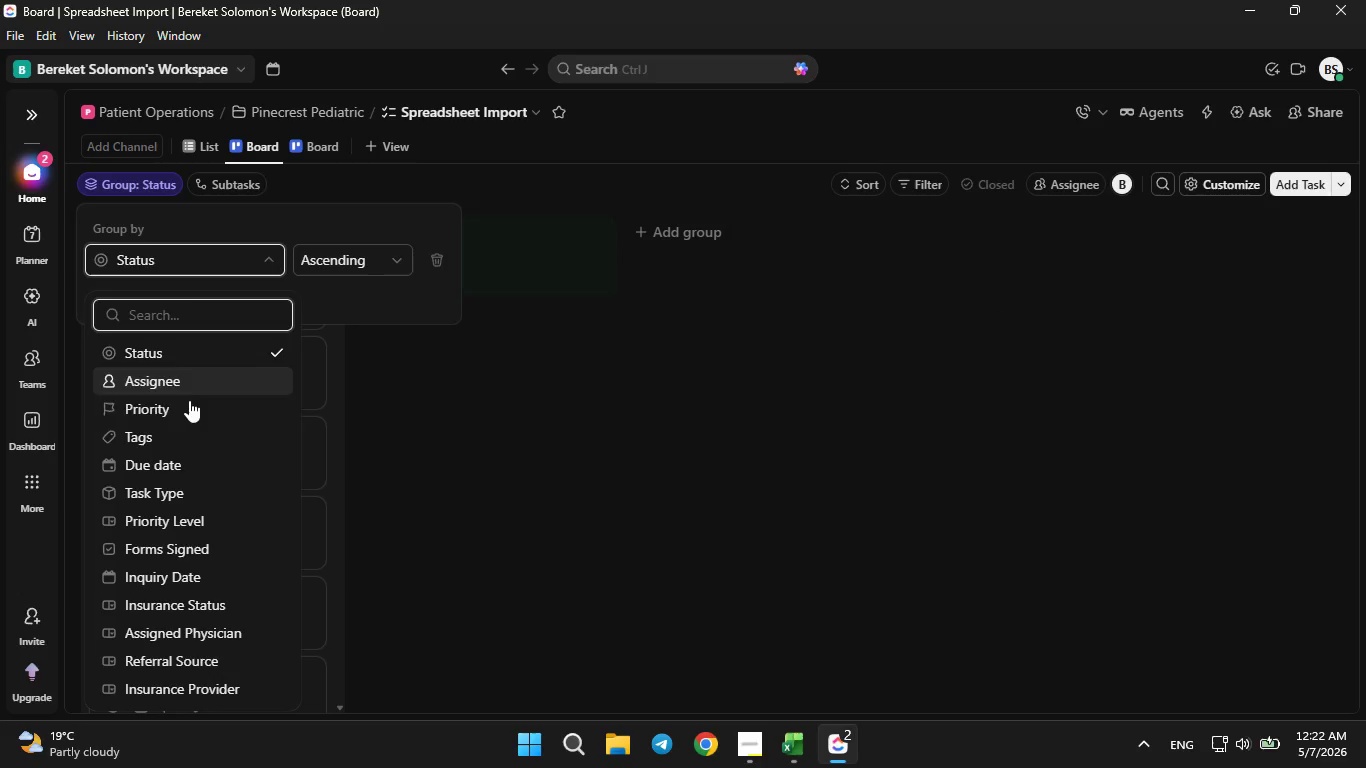 
left_click([207, 594])
 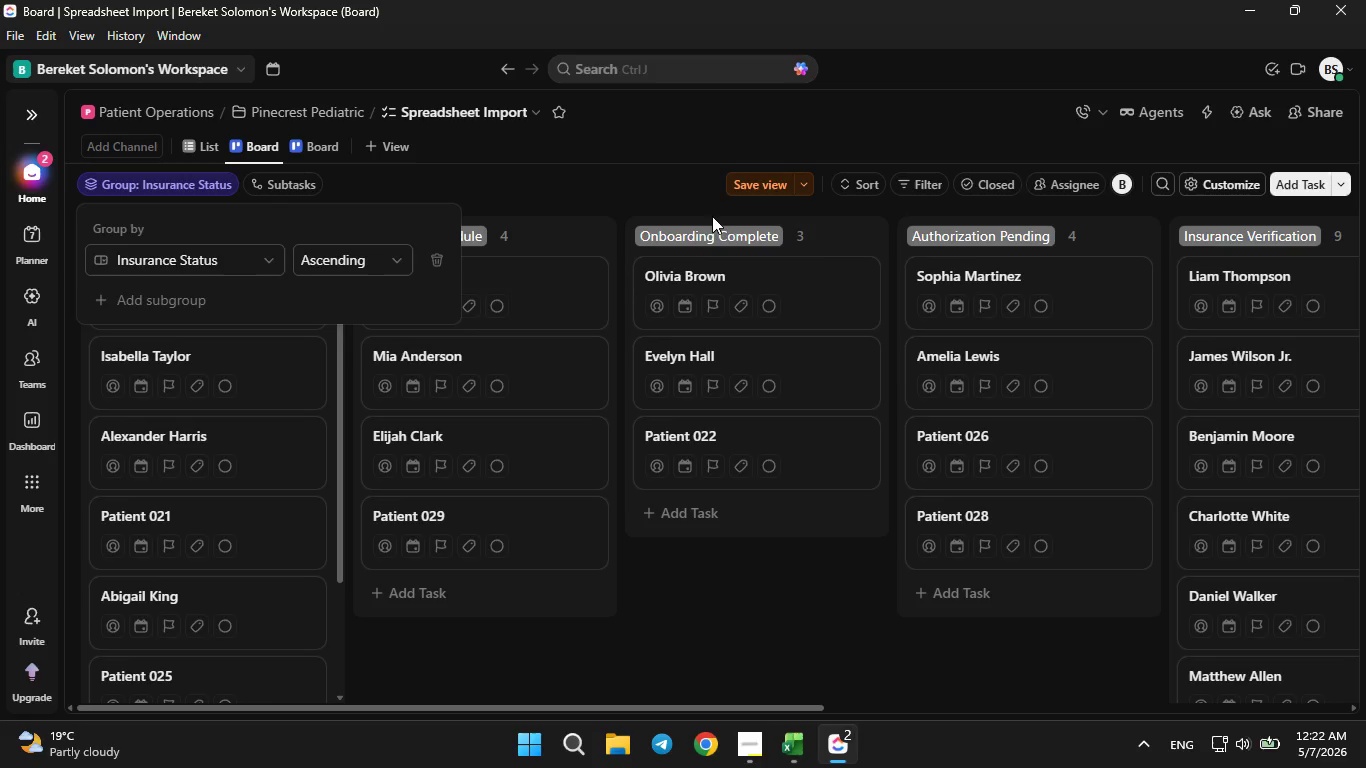 
left_click([743, 180])
 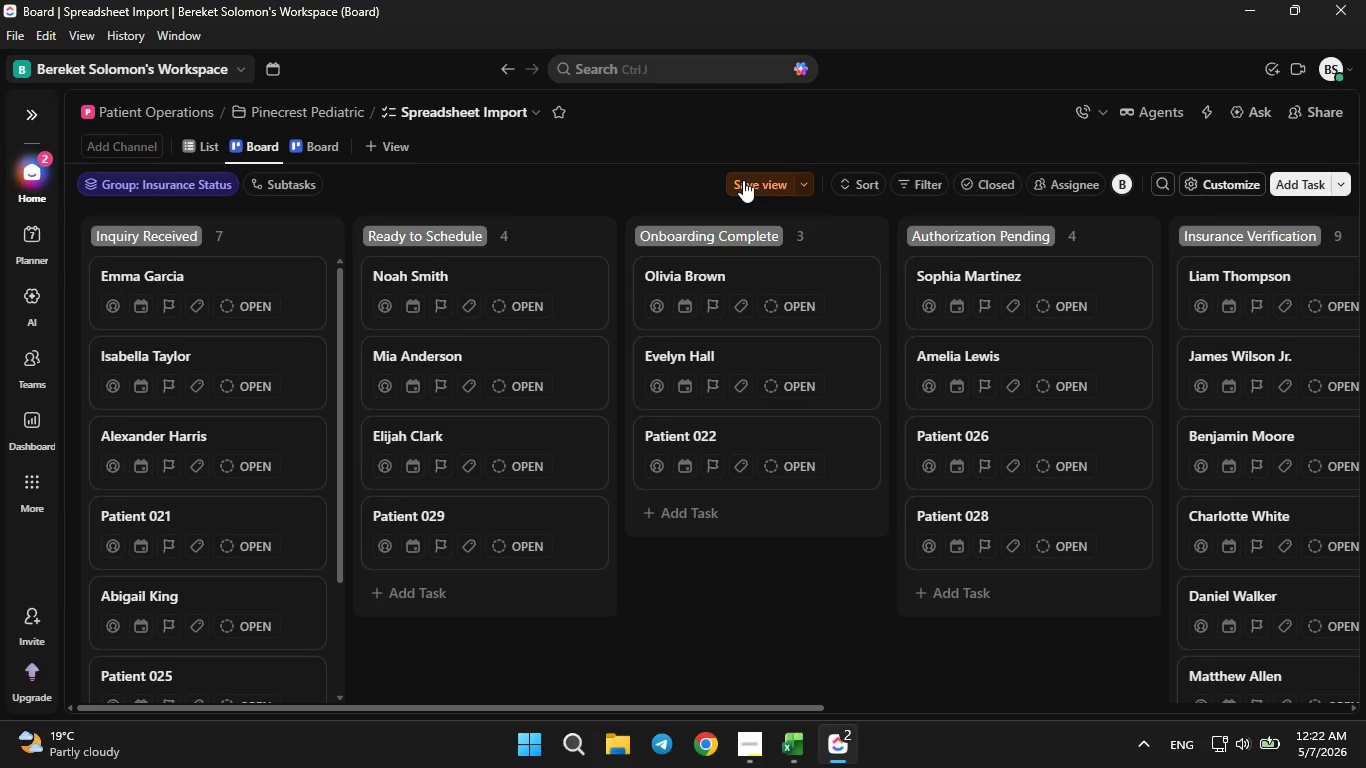 
double_click([743, 180])
 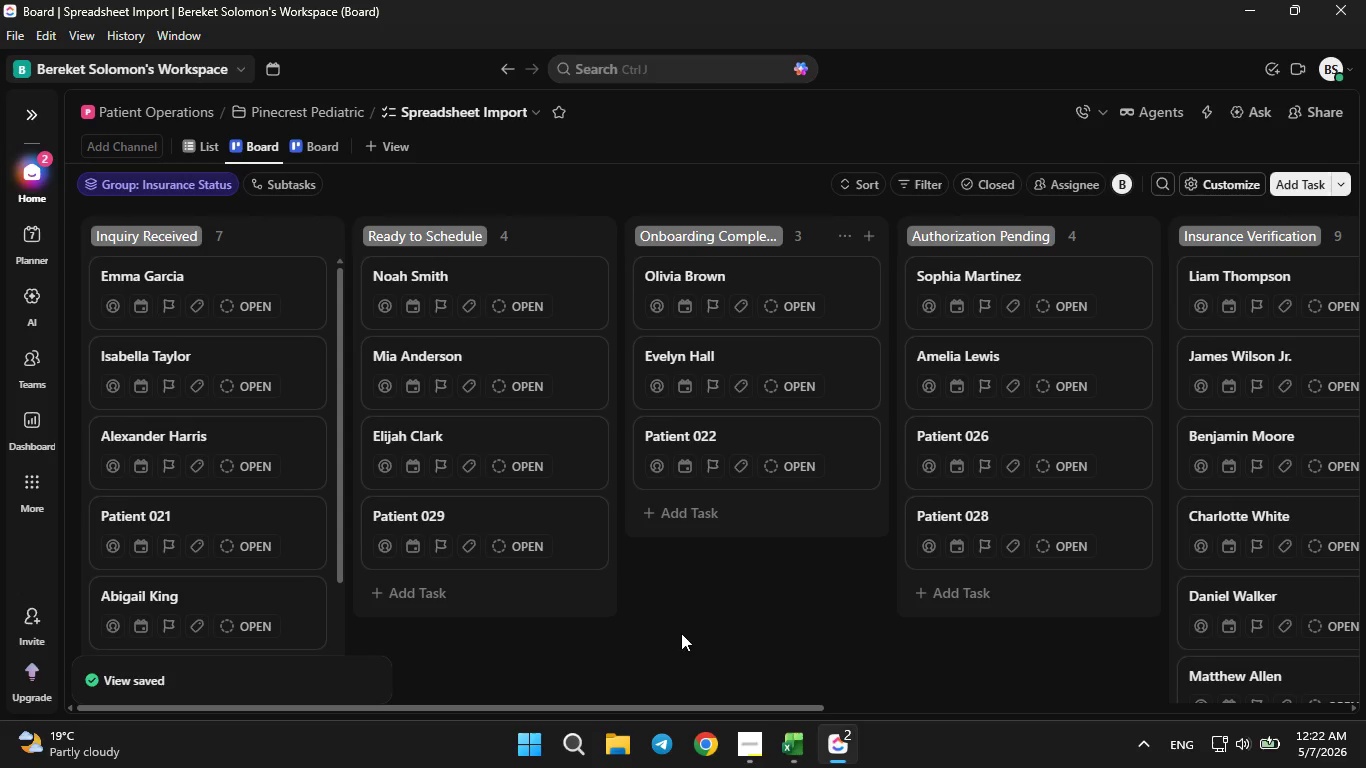 
left_click([743, 746])